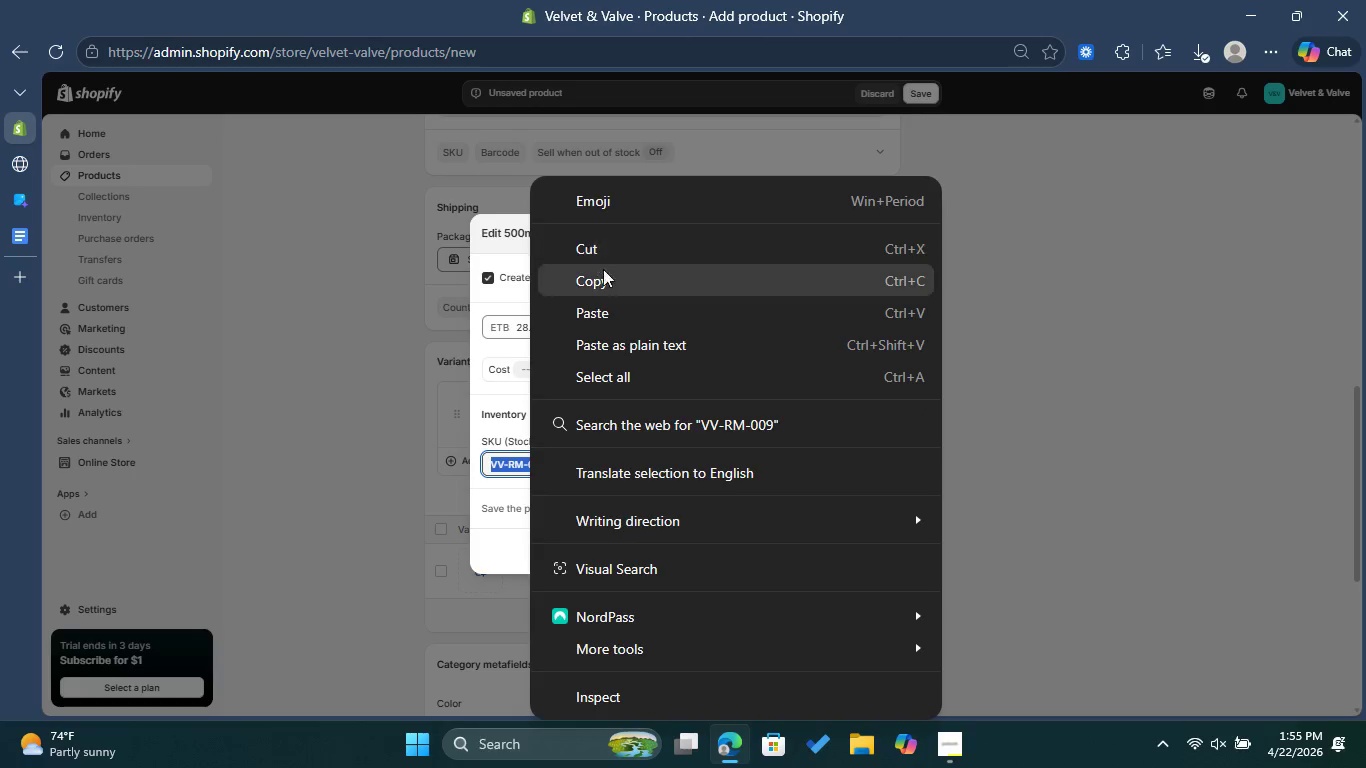 
left_click([607, 294])
 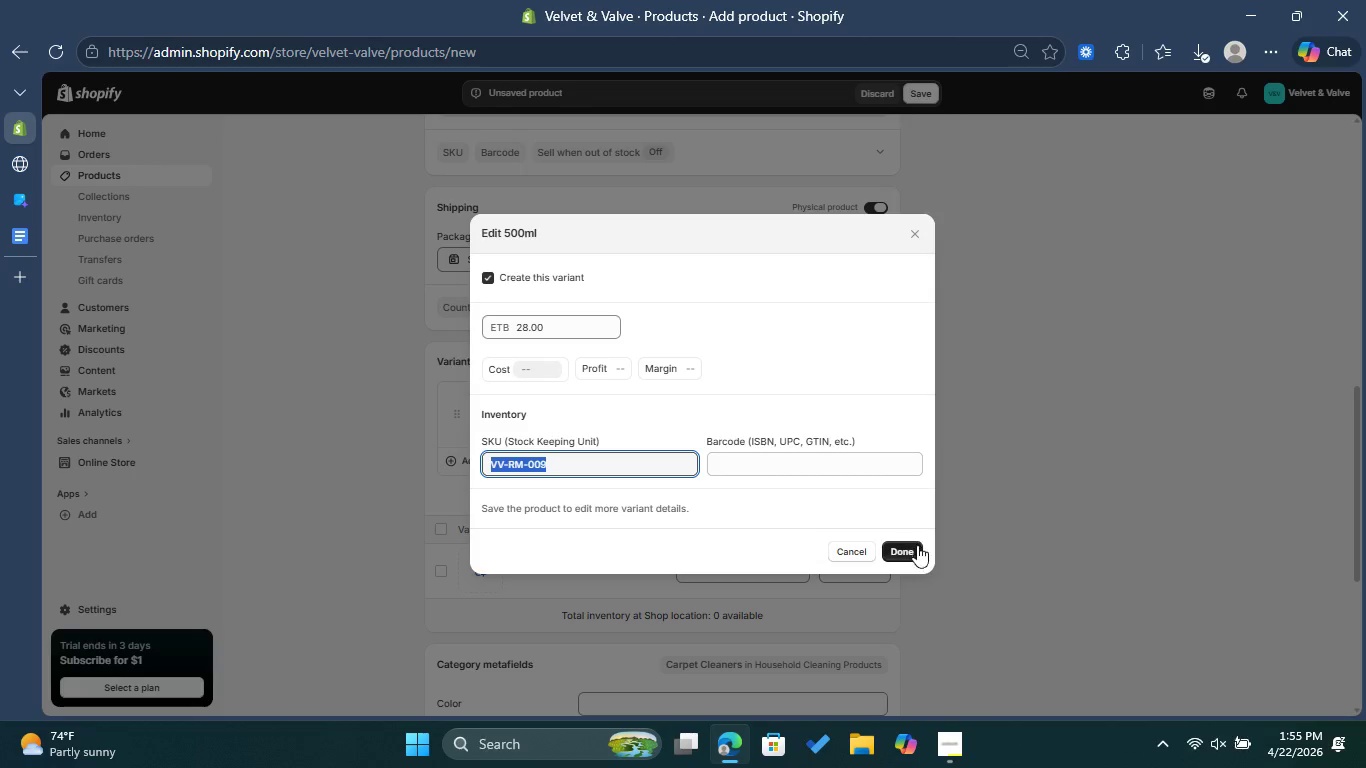 
left_click([912, 549])
 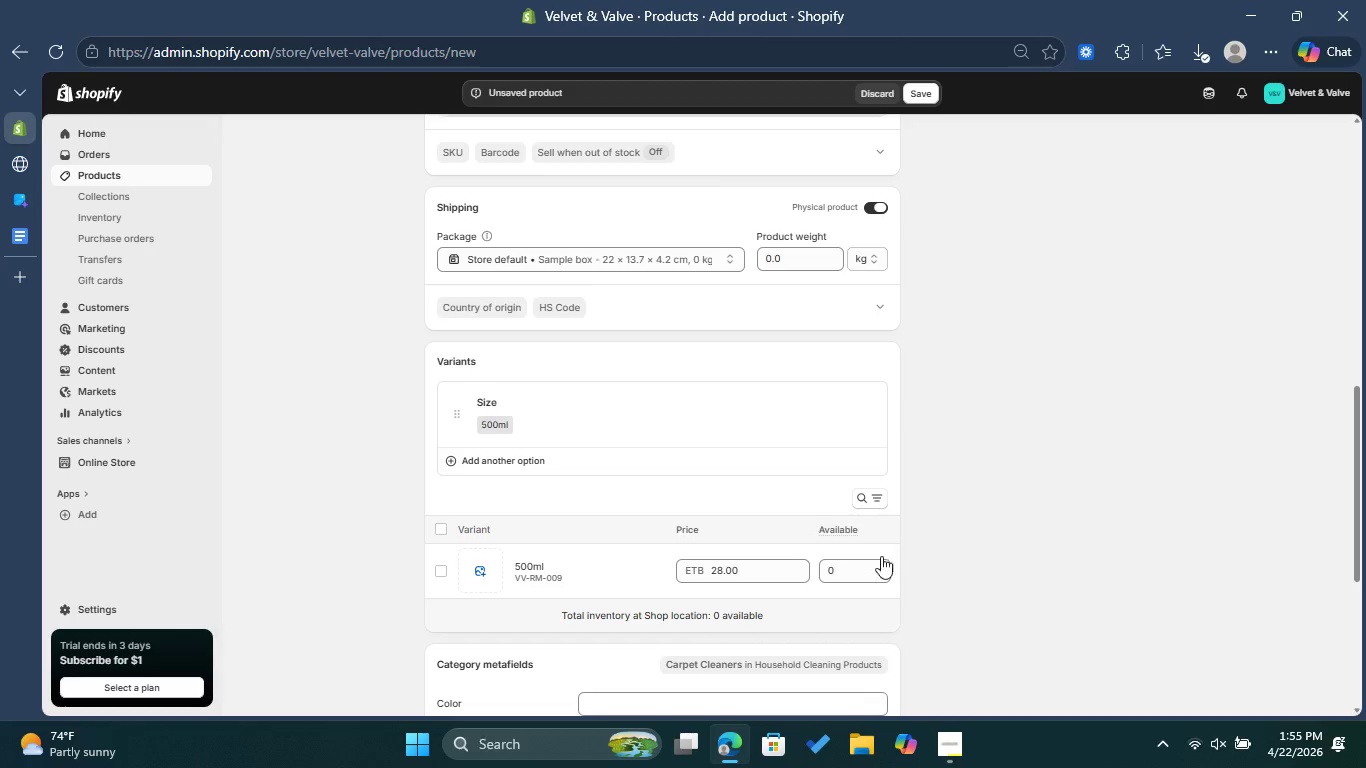 
left_click([849, 566])
 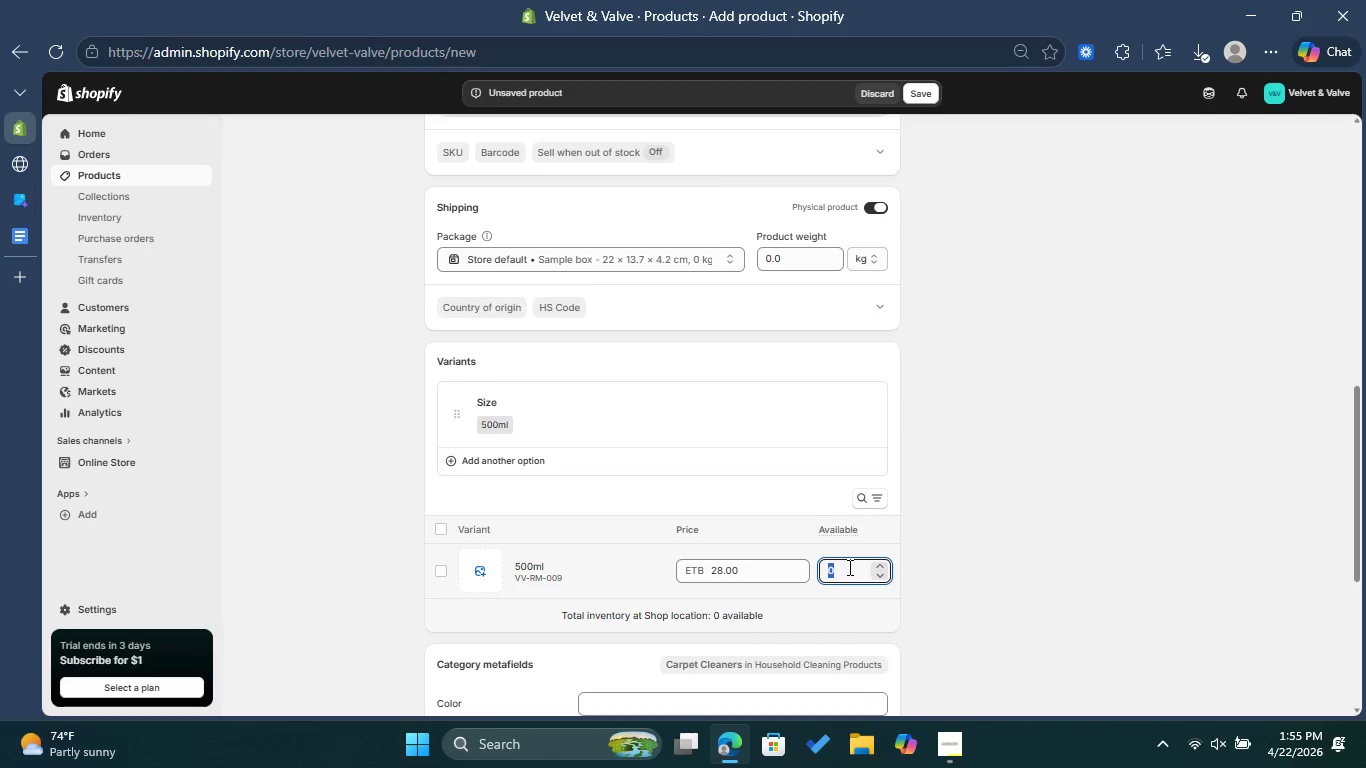 
type(110)
 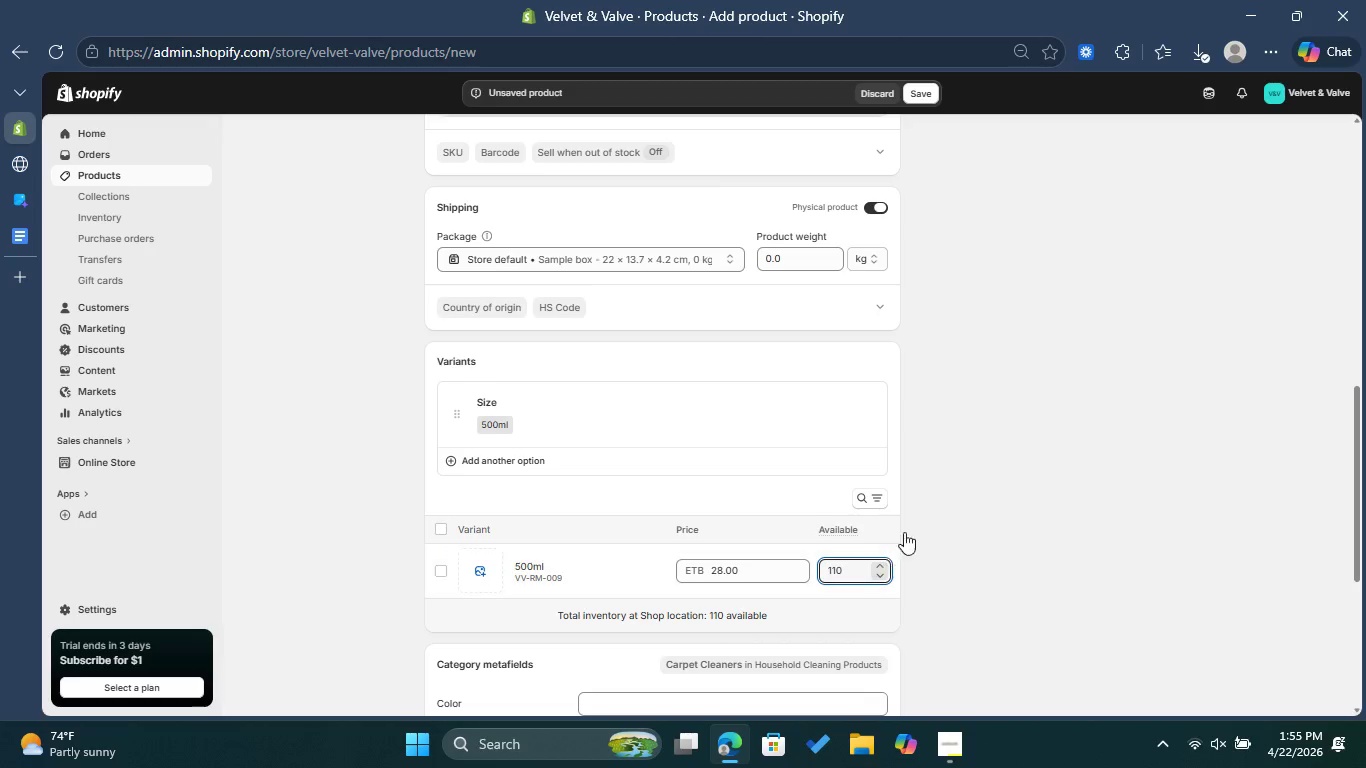 
left_click([924, 517])
 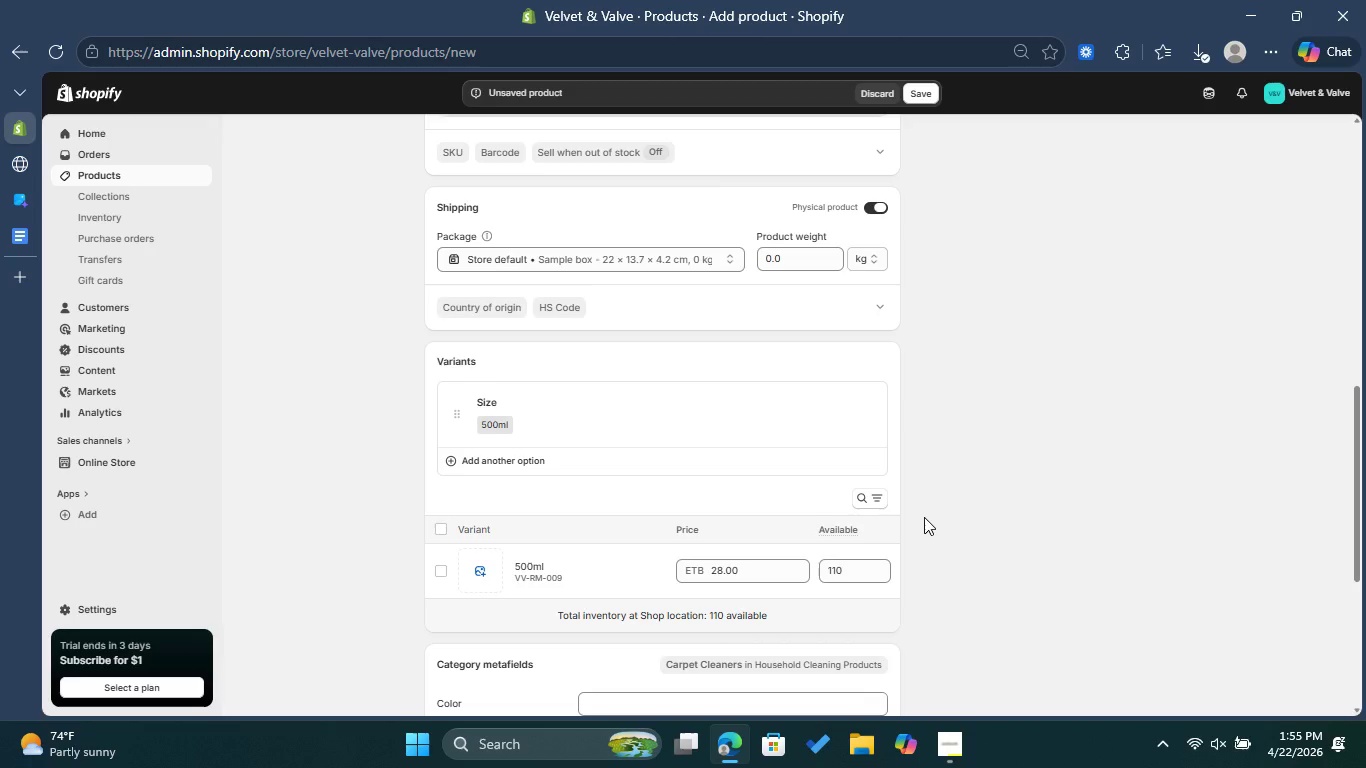 
scroll: coordinate [949, 490], scroll_direction: up, amount: 2.0
 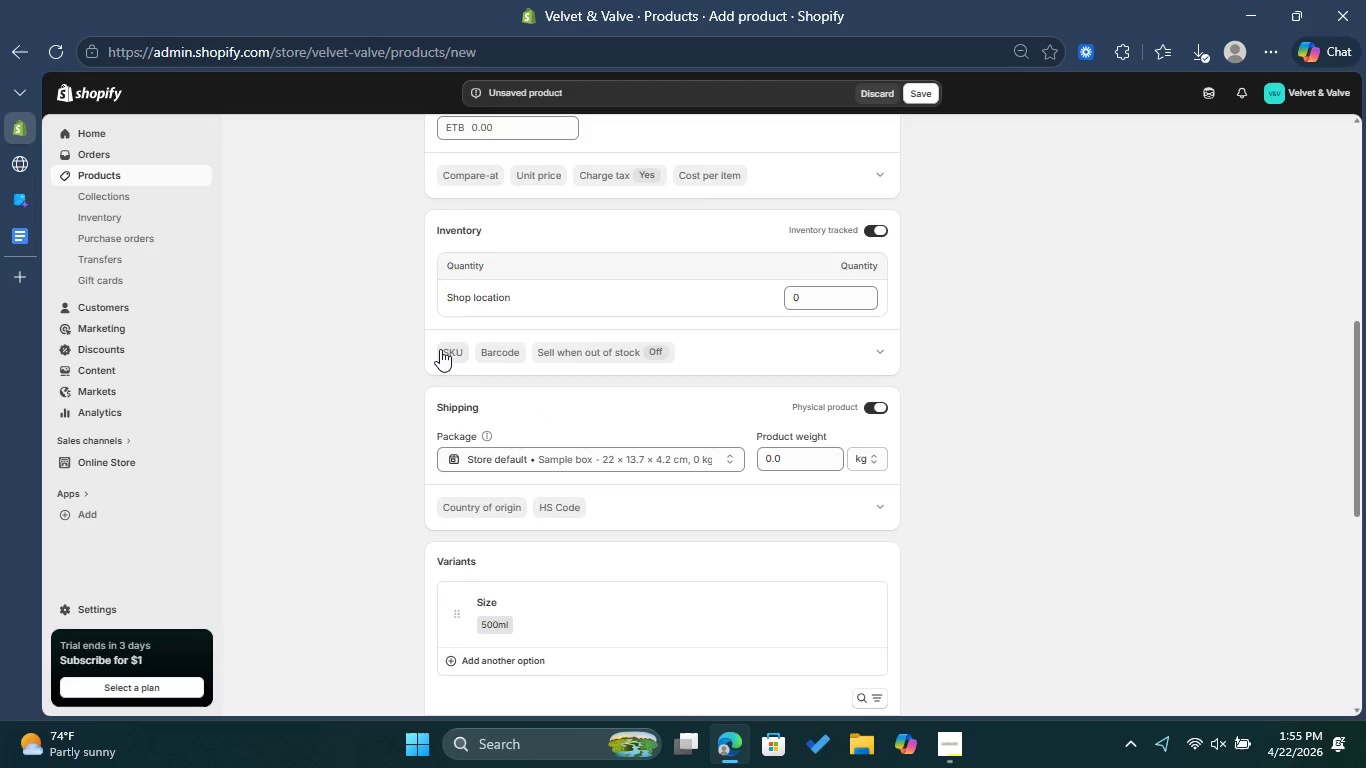 
left_click([461, 361])
 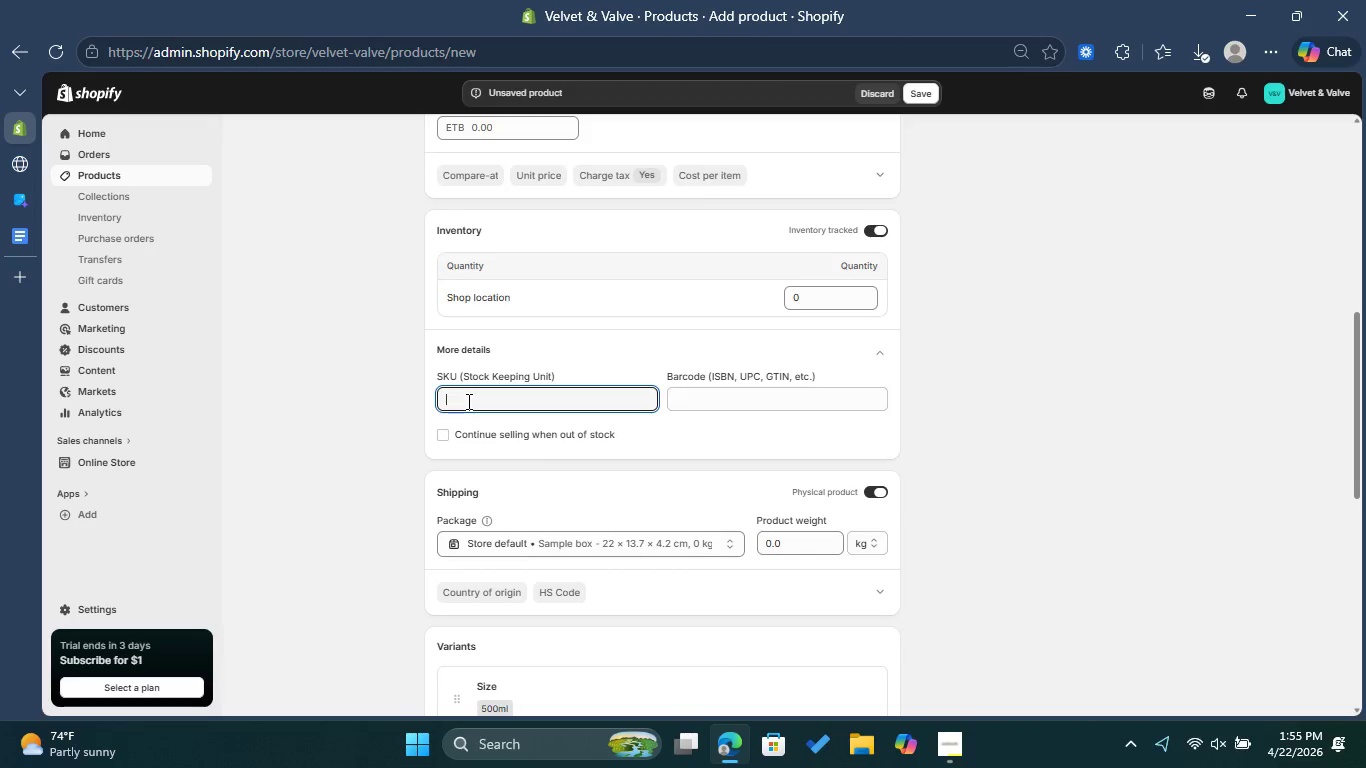 
key(Control+ControlLeft)
 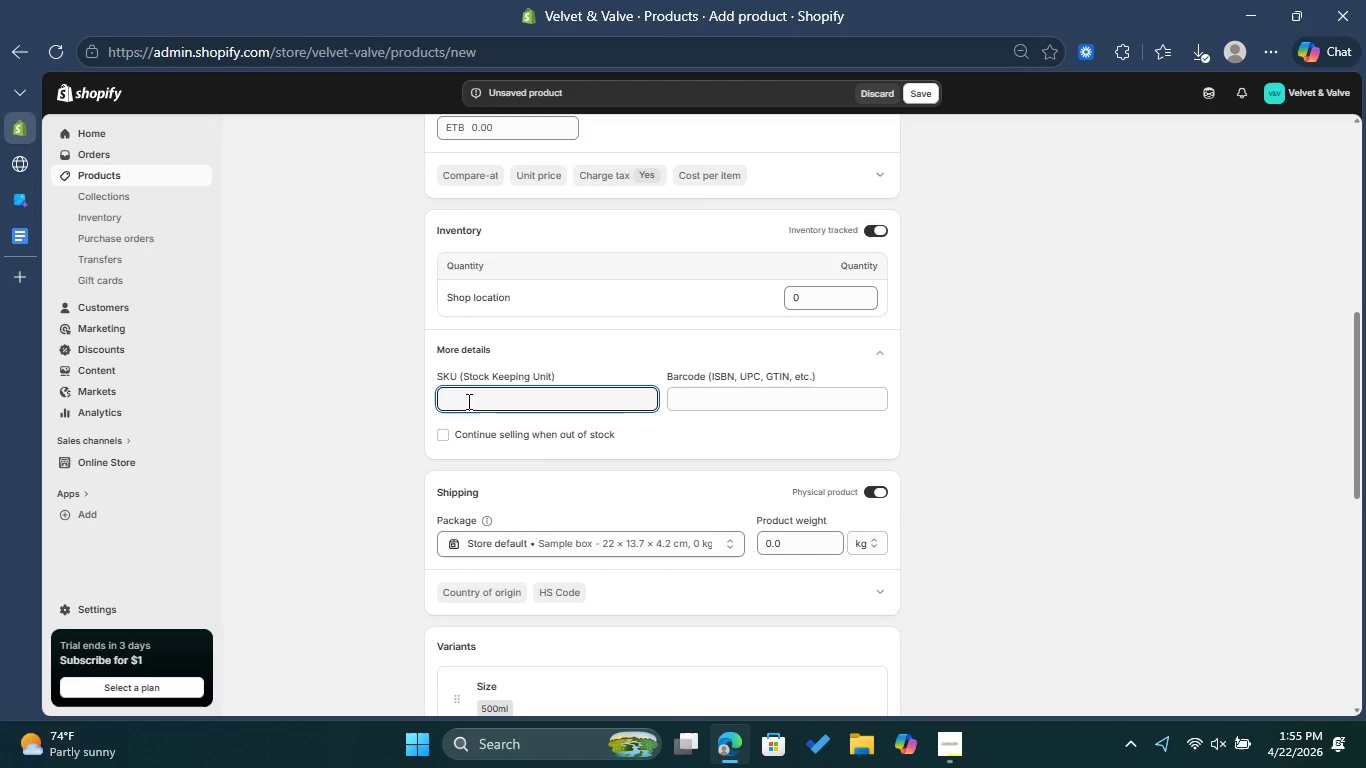 
key(Control+V)
 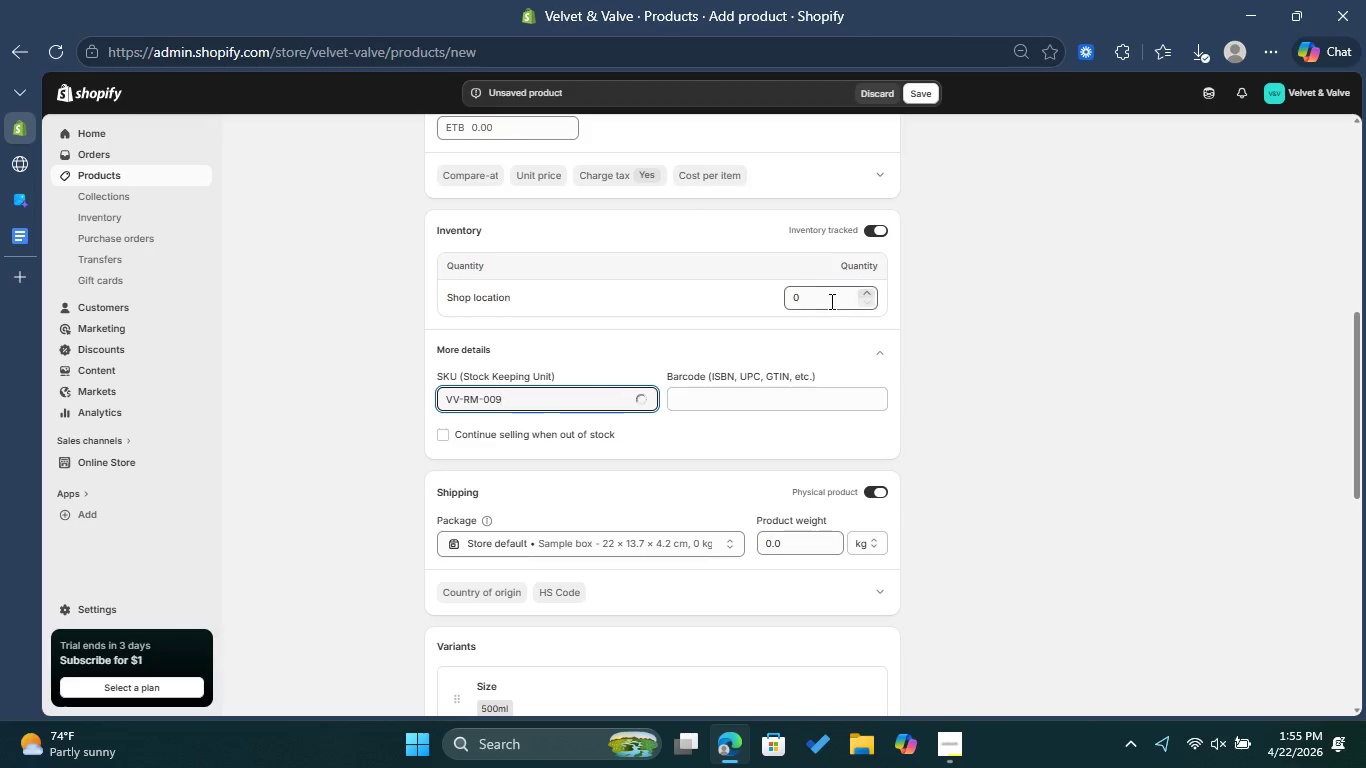 
left_click([818, 302])
 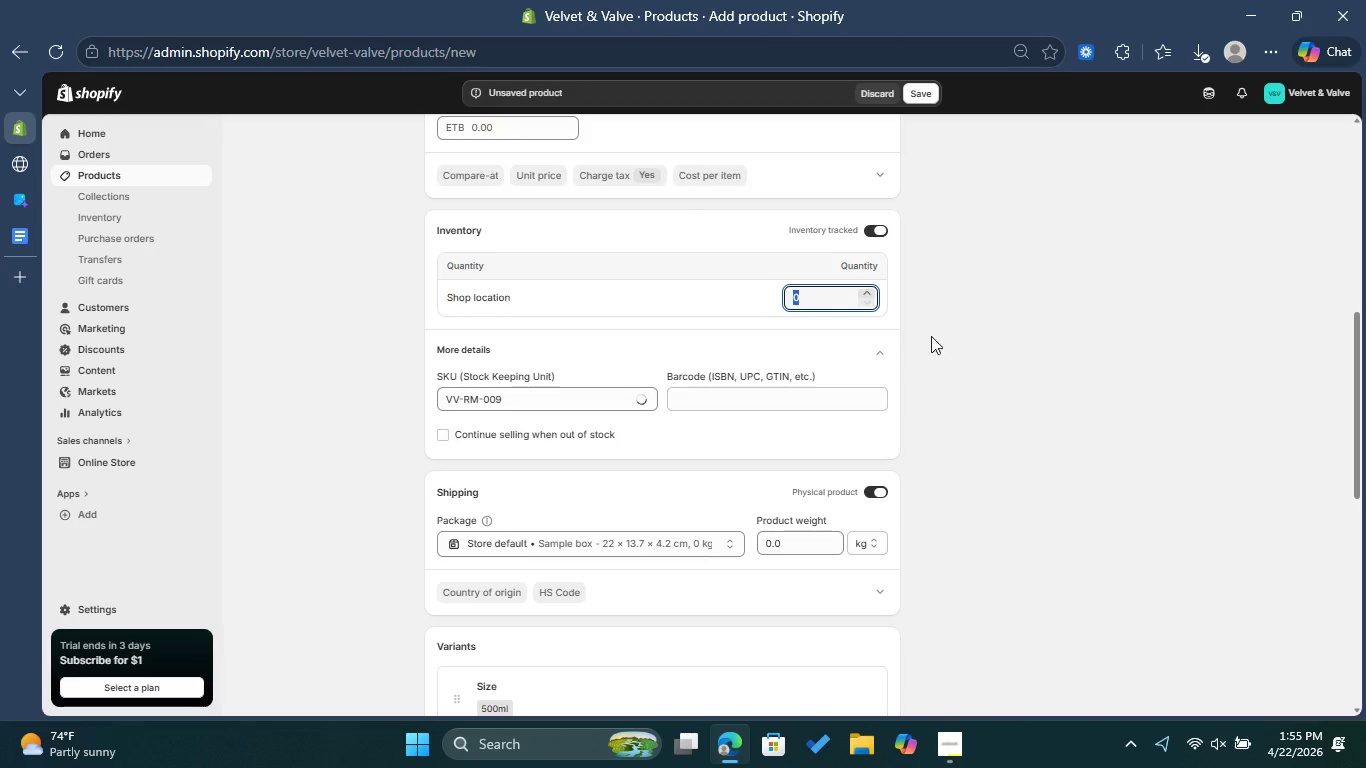 
scroll: coordinate [933, 337], scroll_direction: down, amount: 3.0
 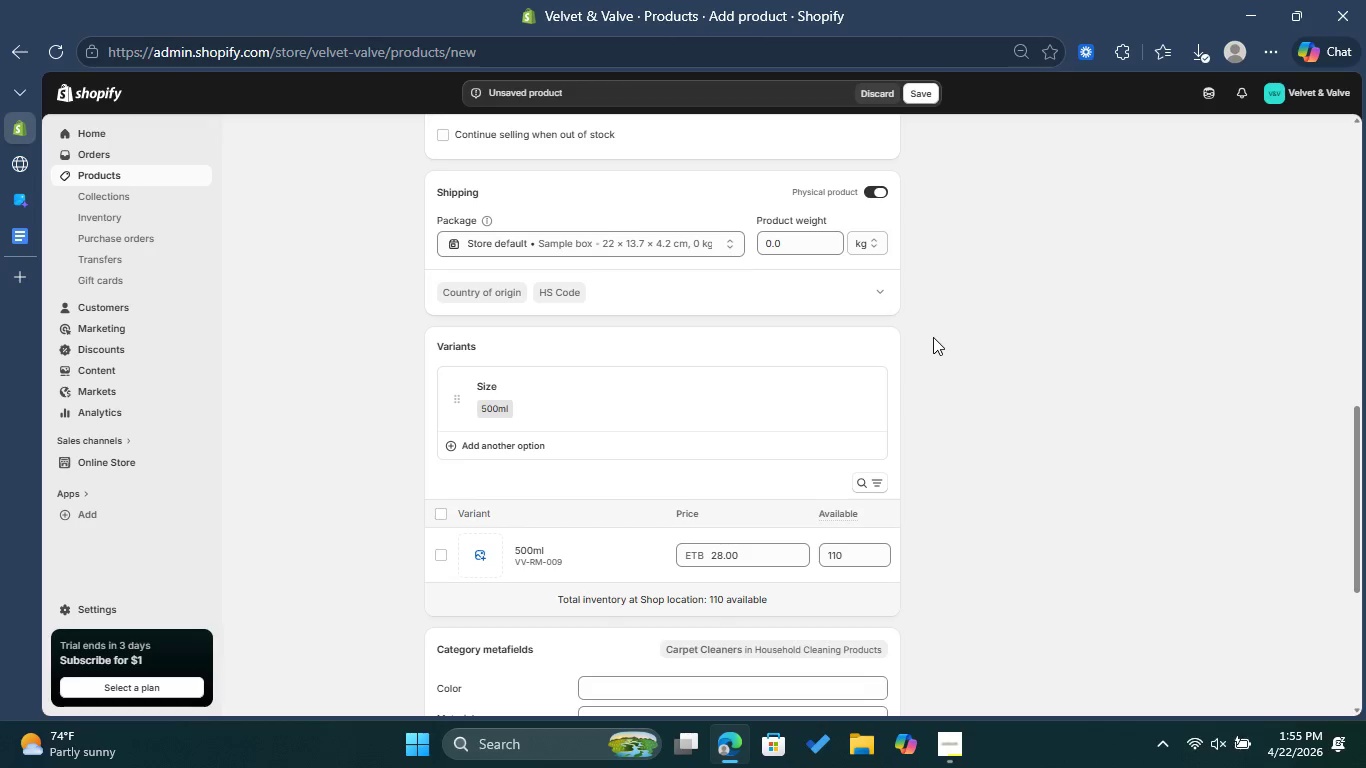 
scroll: coordinate [933, 337], scroll_direction: up, amount: 2.0
 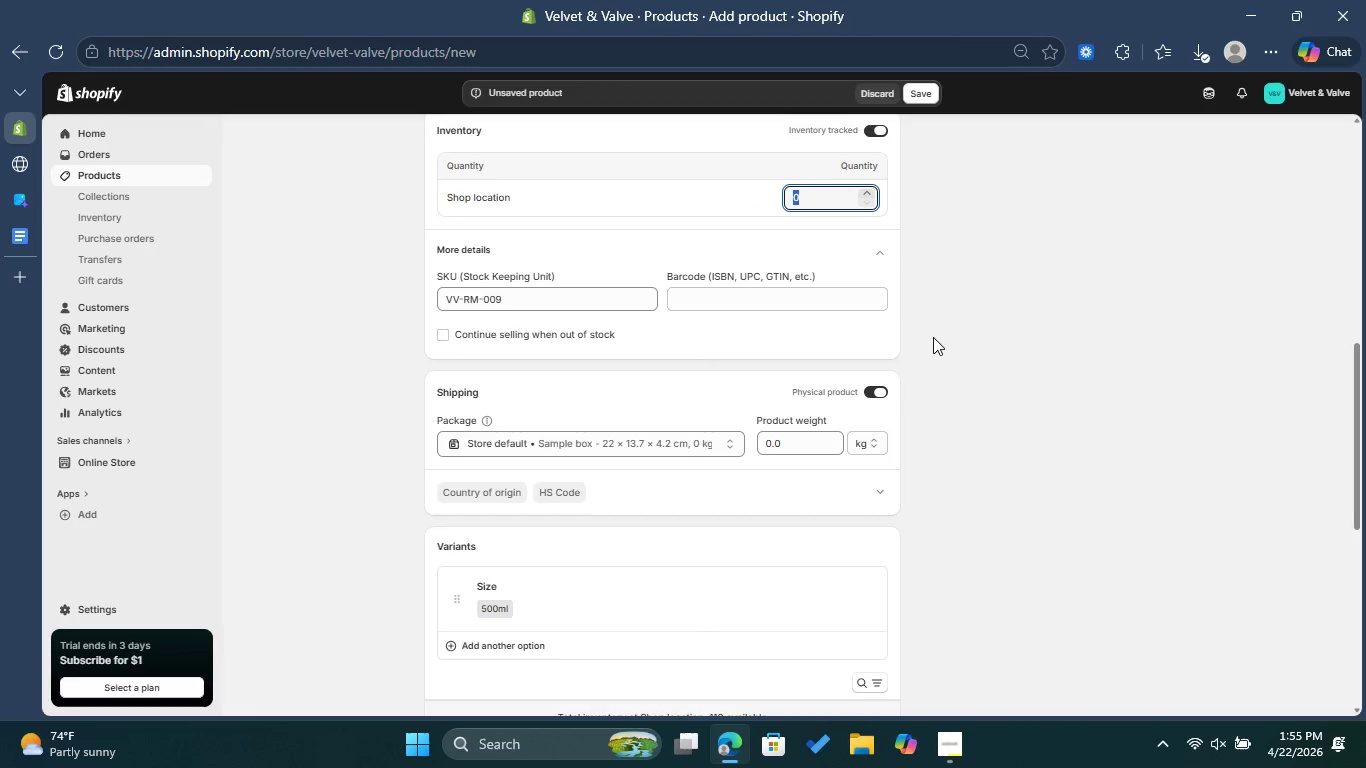 
type(110)
 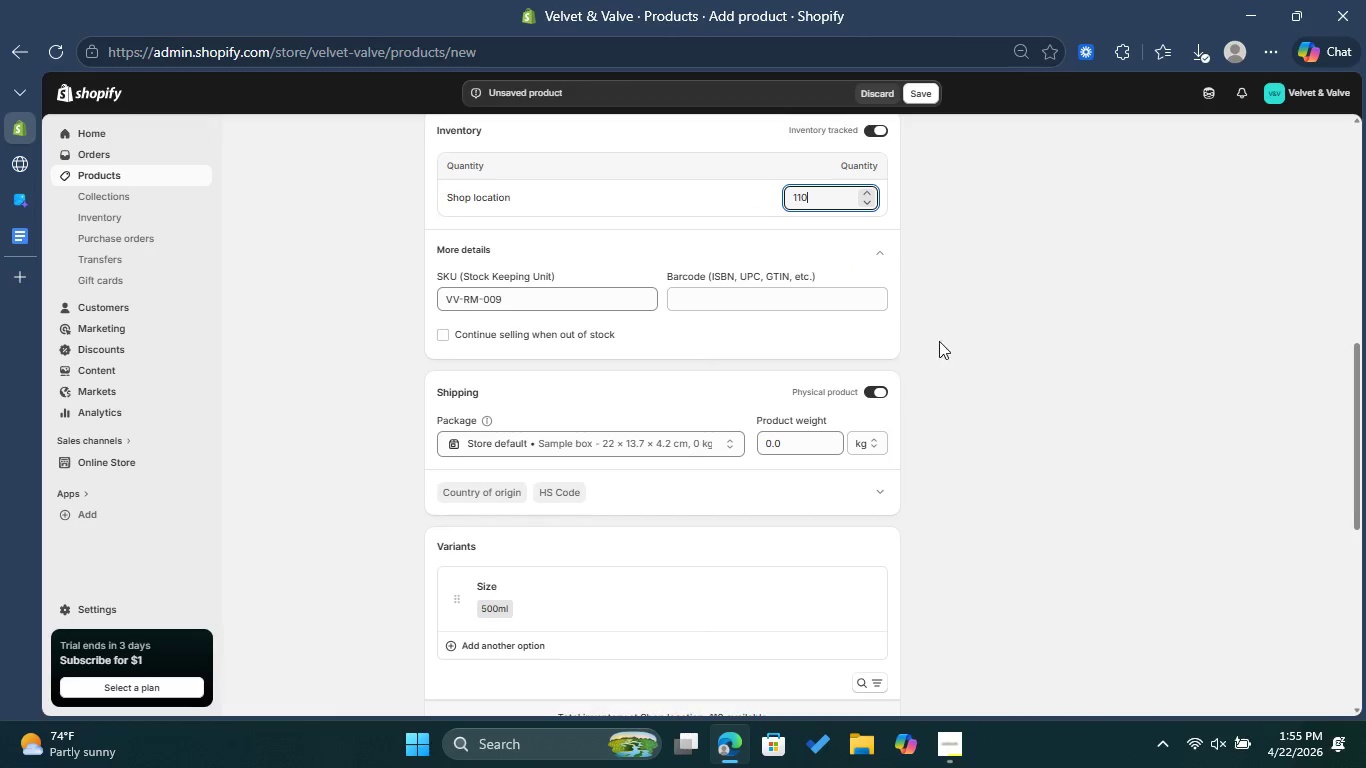 
scroll: coordinate [949, 349], scroll_direction: up, amount: 3.0
 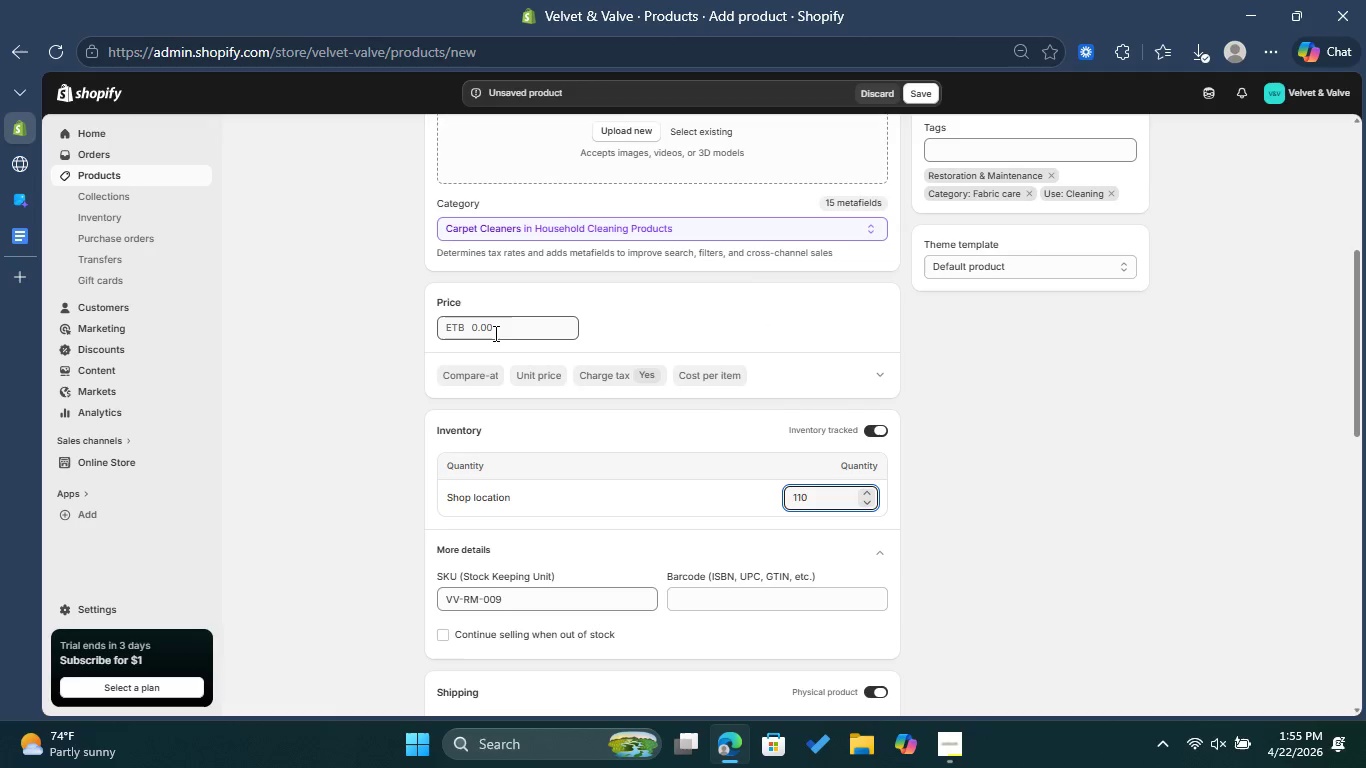 
left_click([494, 333])
 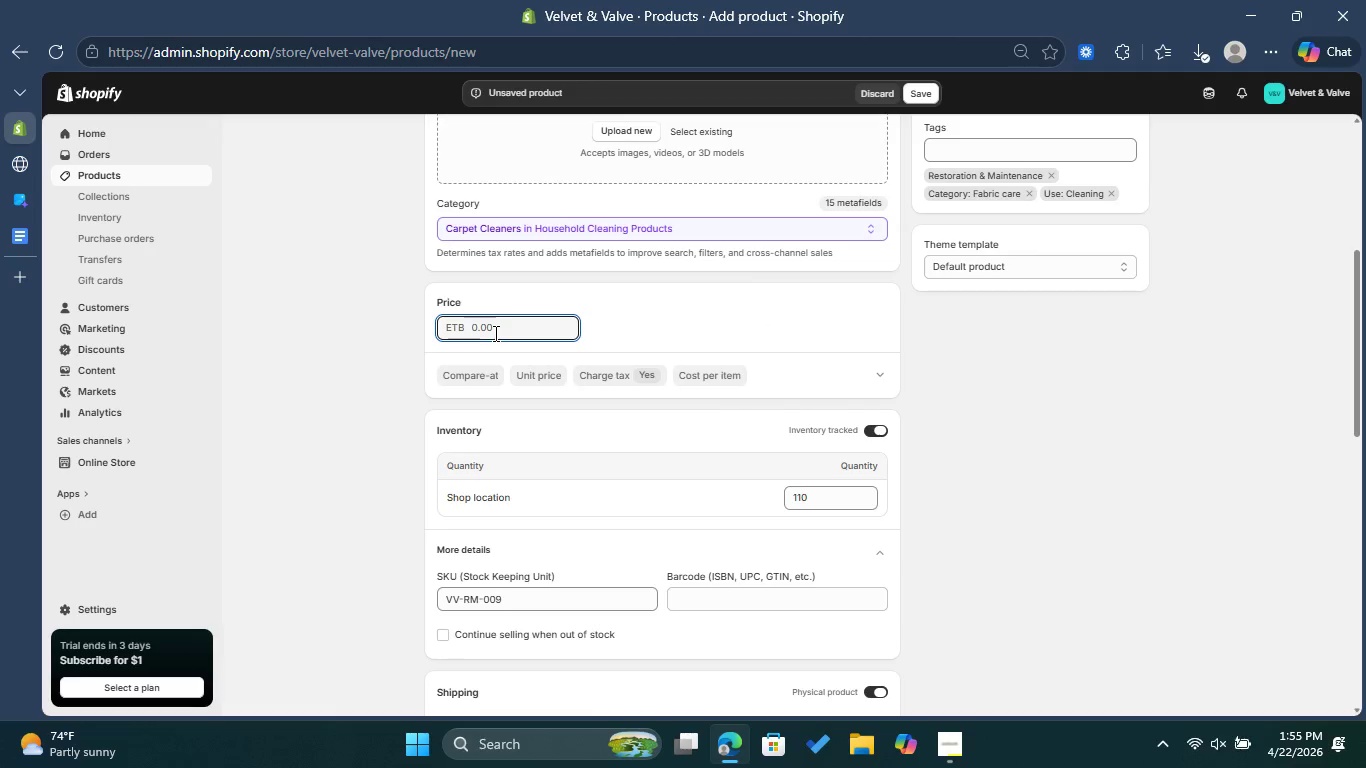 
type(28)
 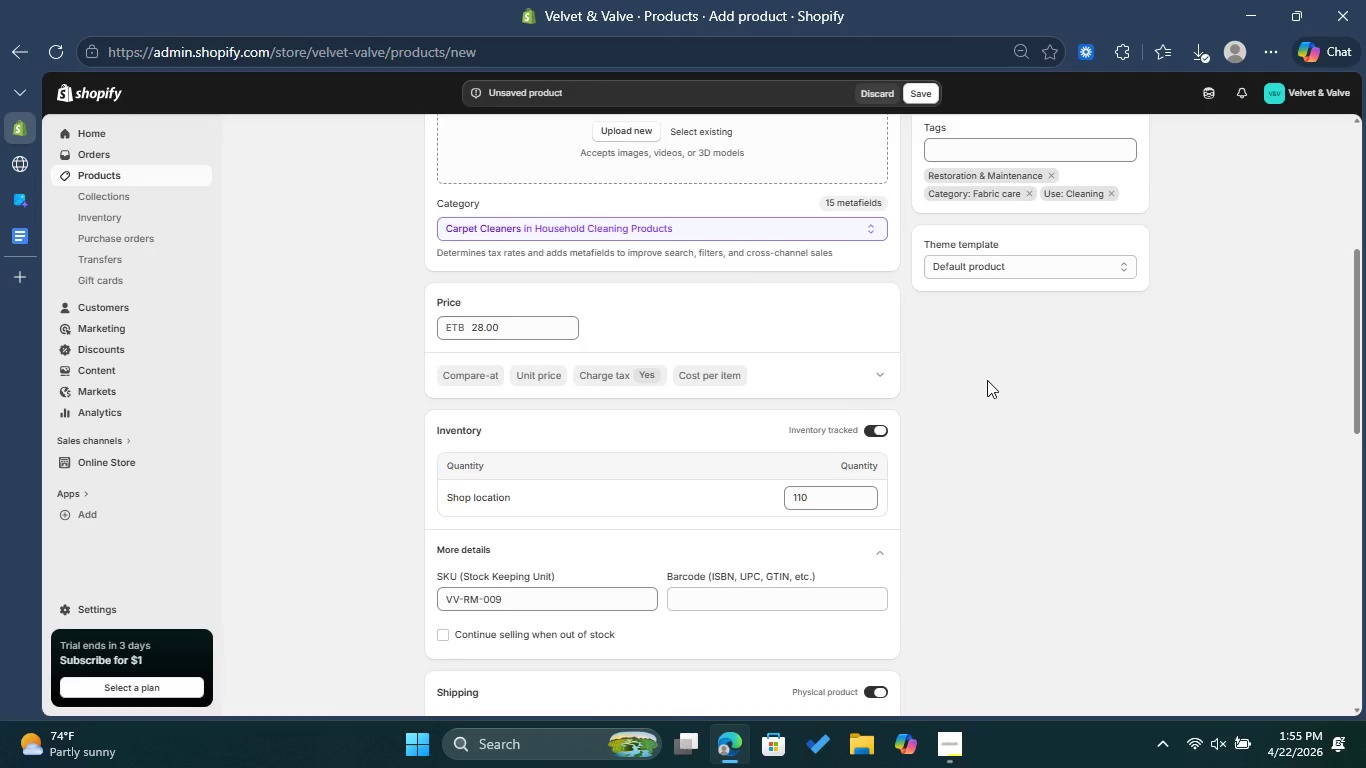 
wait(7.81)
 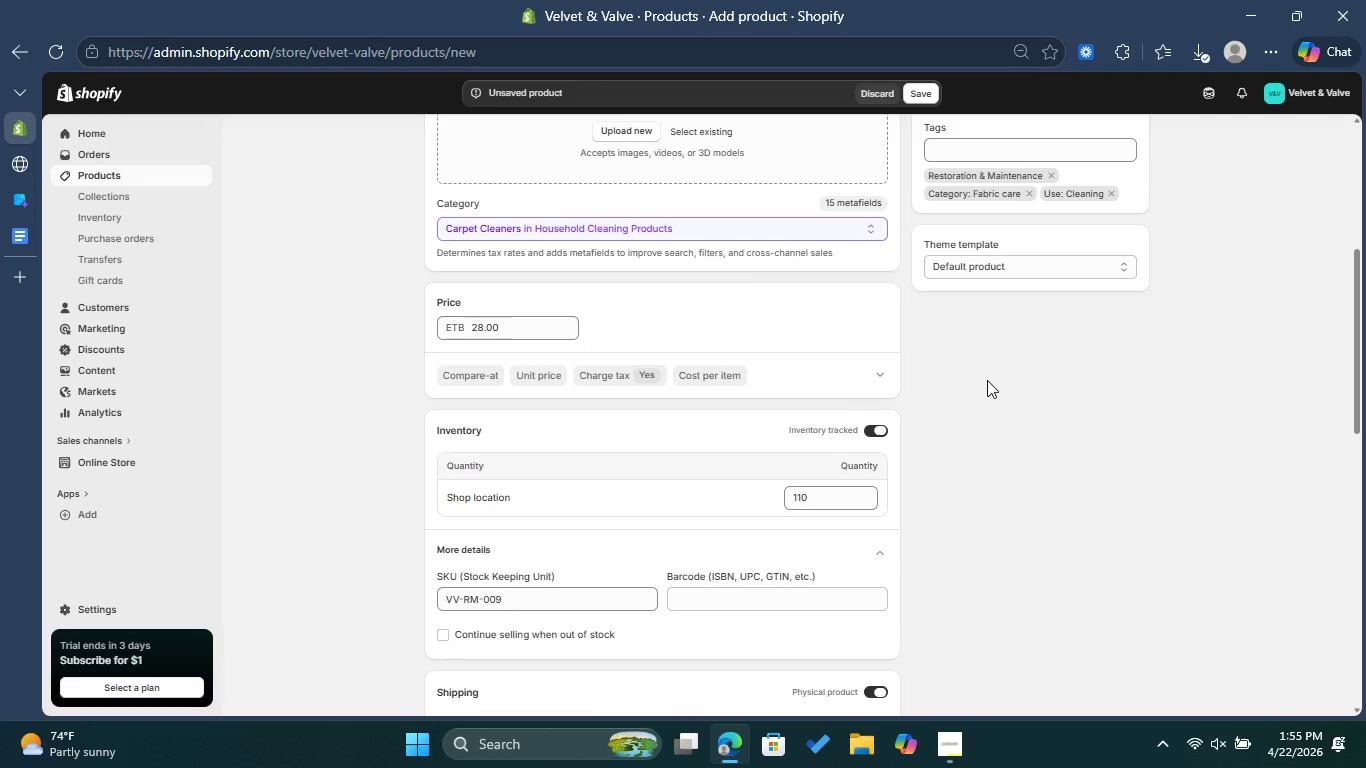 
scroll: coordinate [1015, 381], scroll_direction: up, amount: 1.0
 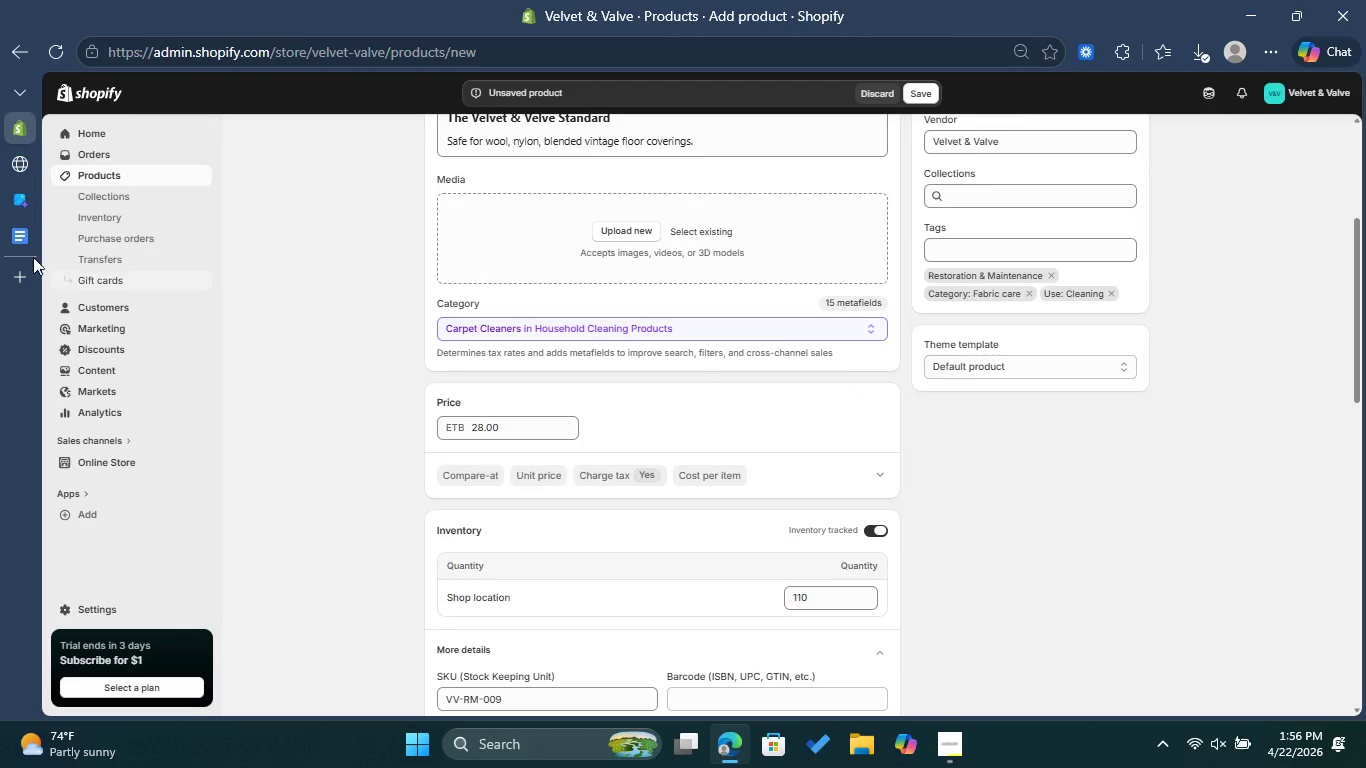 
left_click([4, 208])
 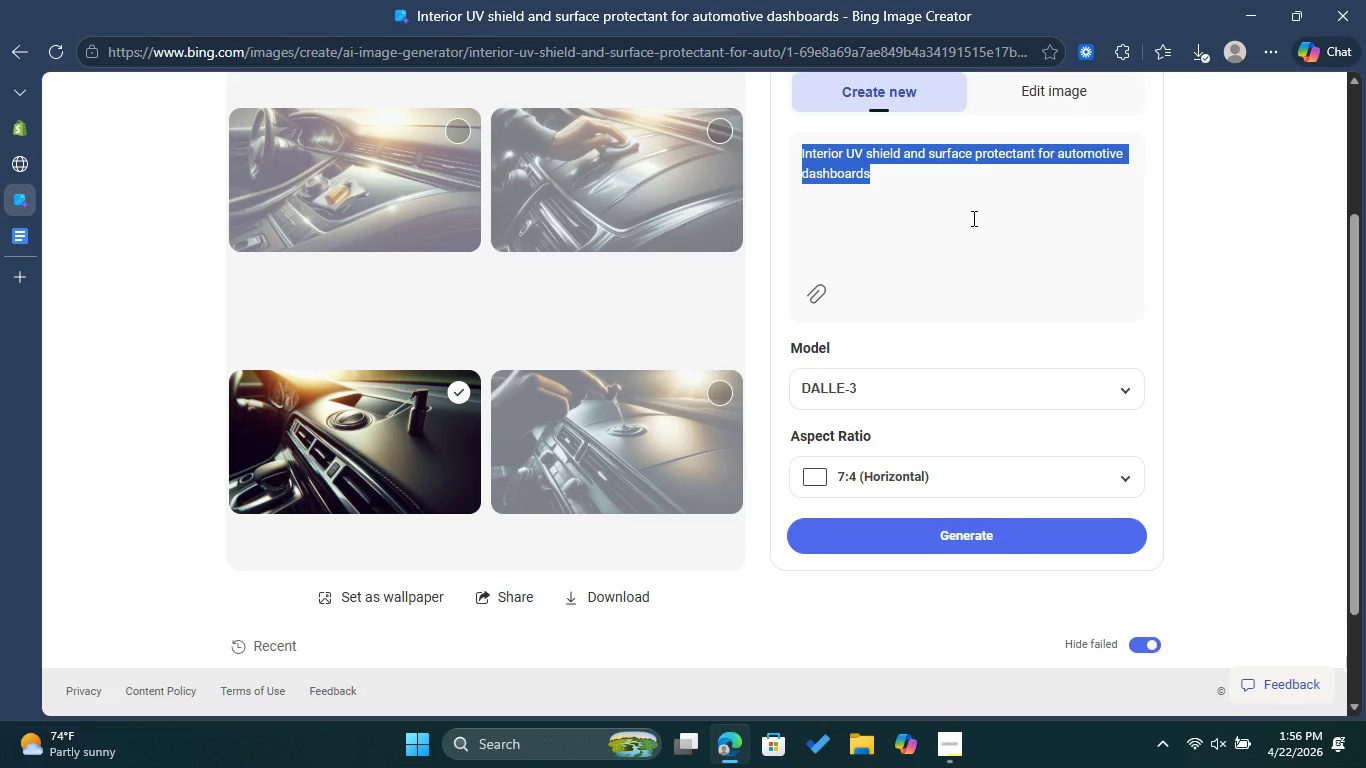 
key(Backspace)
type(Deep-tissue fabric )
 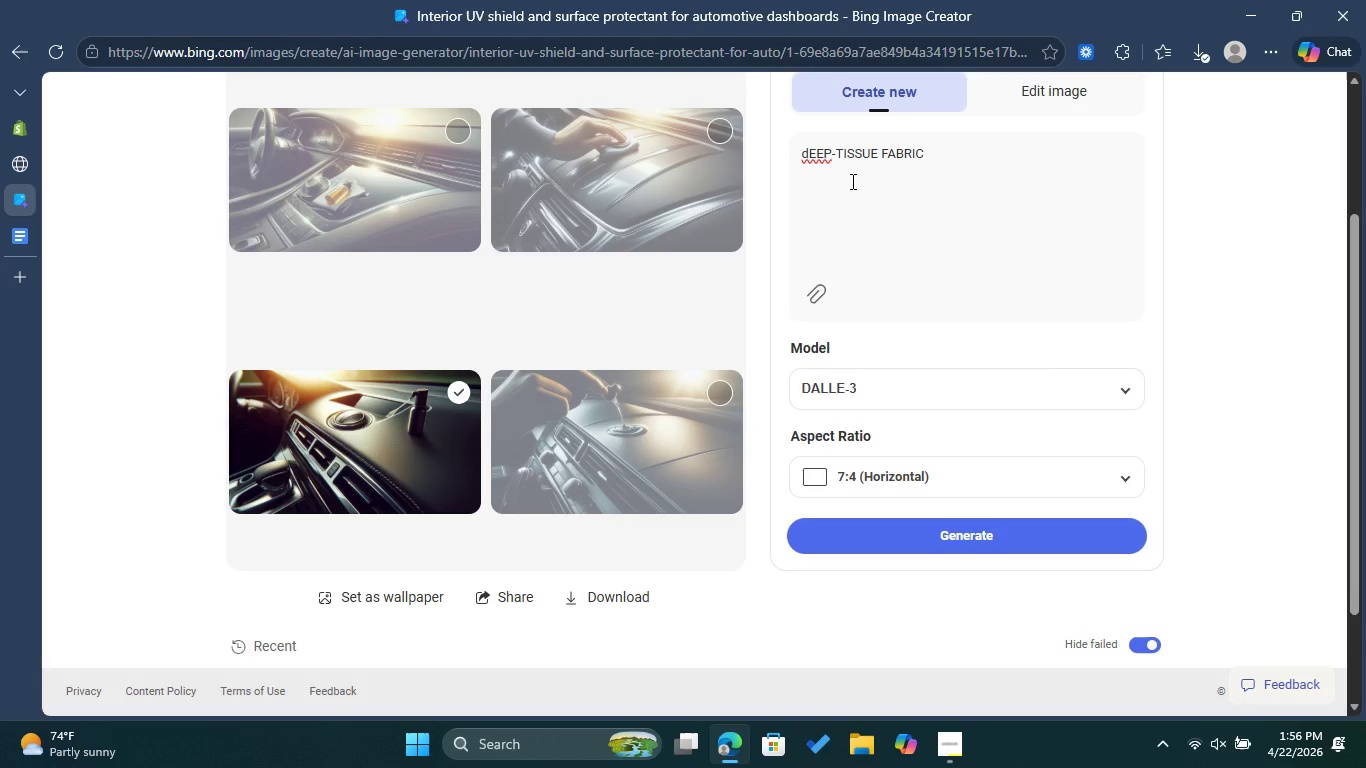 
left_click([807, 154])
 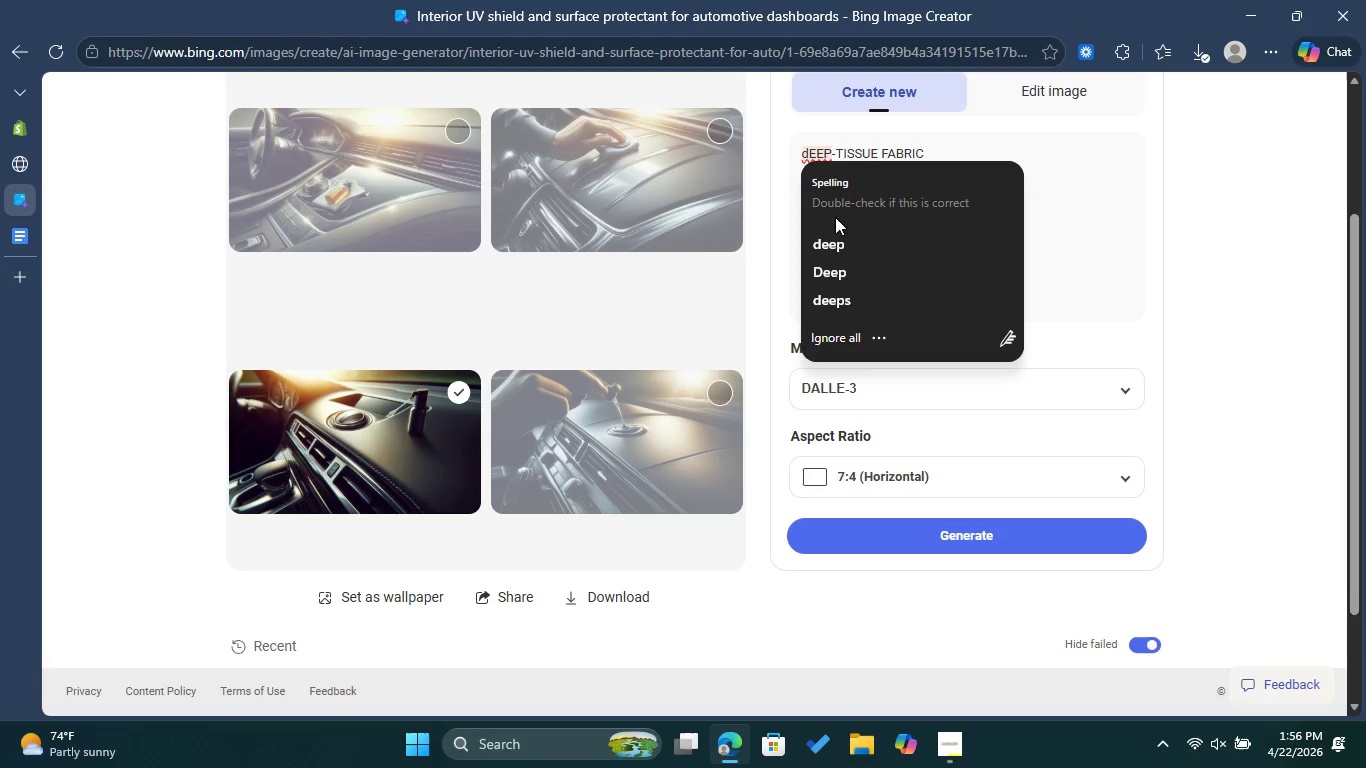 
left_click([833, 276])
 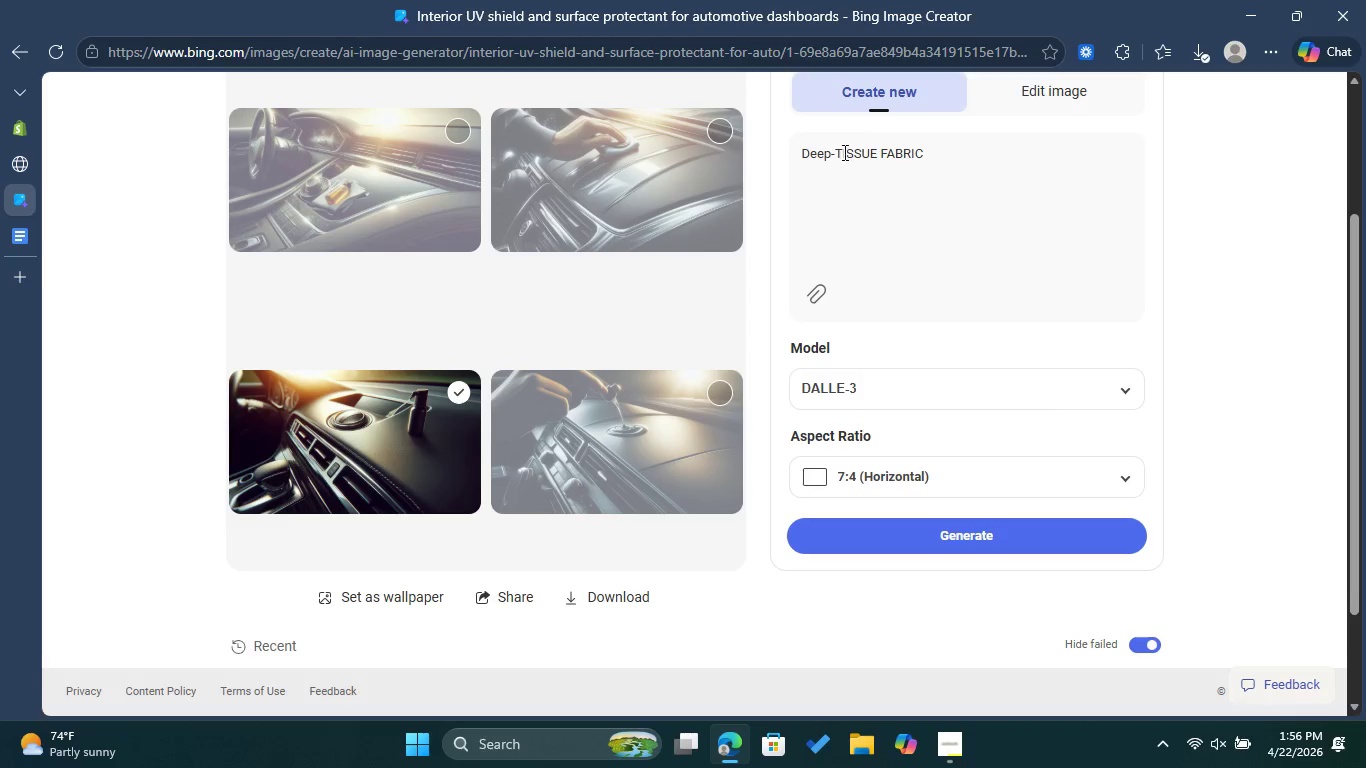 
left_click_drag(start_coordinate=[840, 154], to_coordinate=[919, 154])
 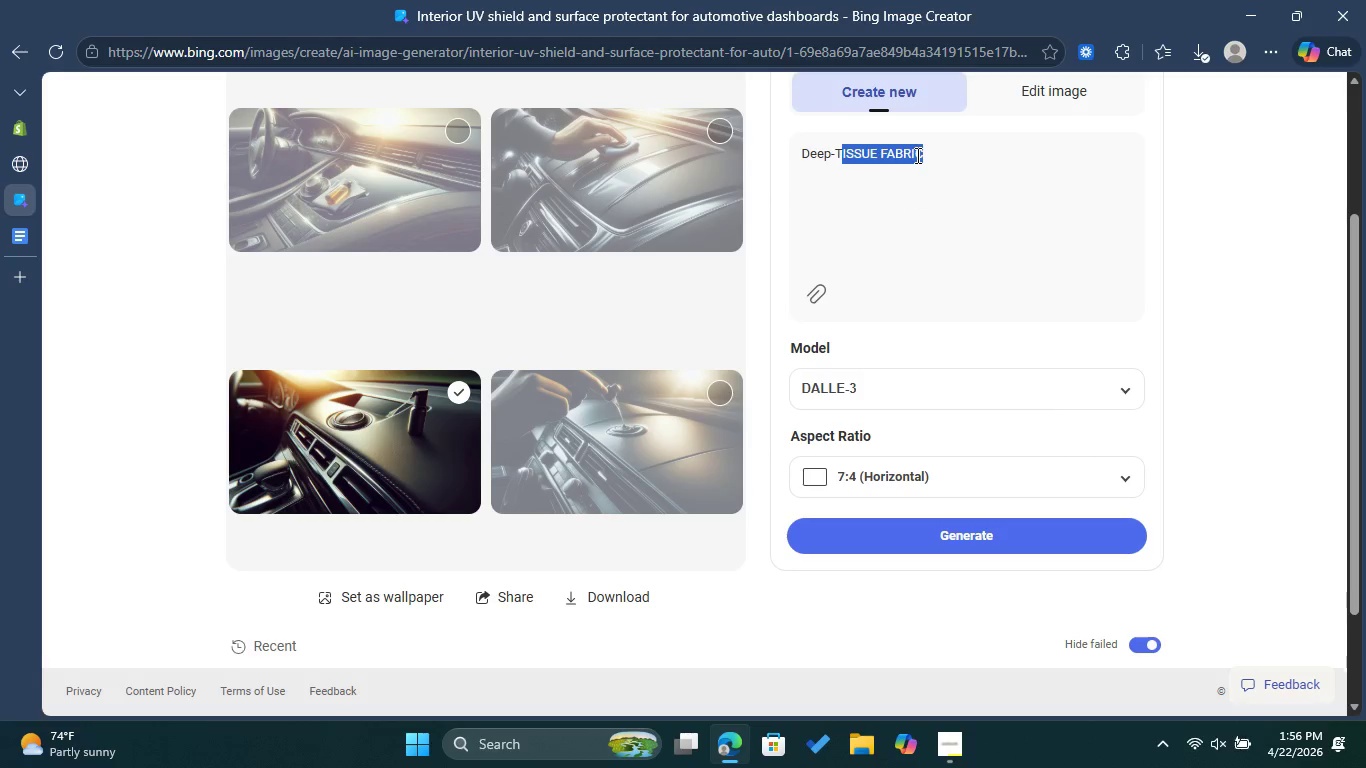 
key(Backspace)
key(Backspace)
type(TISSUE FABRIC AND CARPET V)
key(Backspace)
type(CLEANSER FOR CLASSIC CAR INTEROIR )
 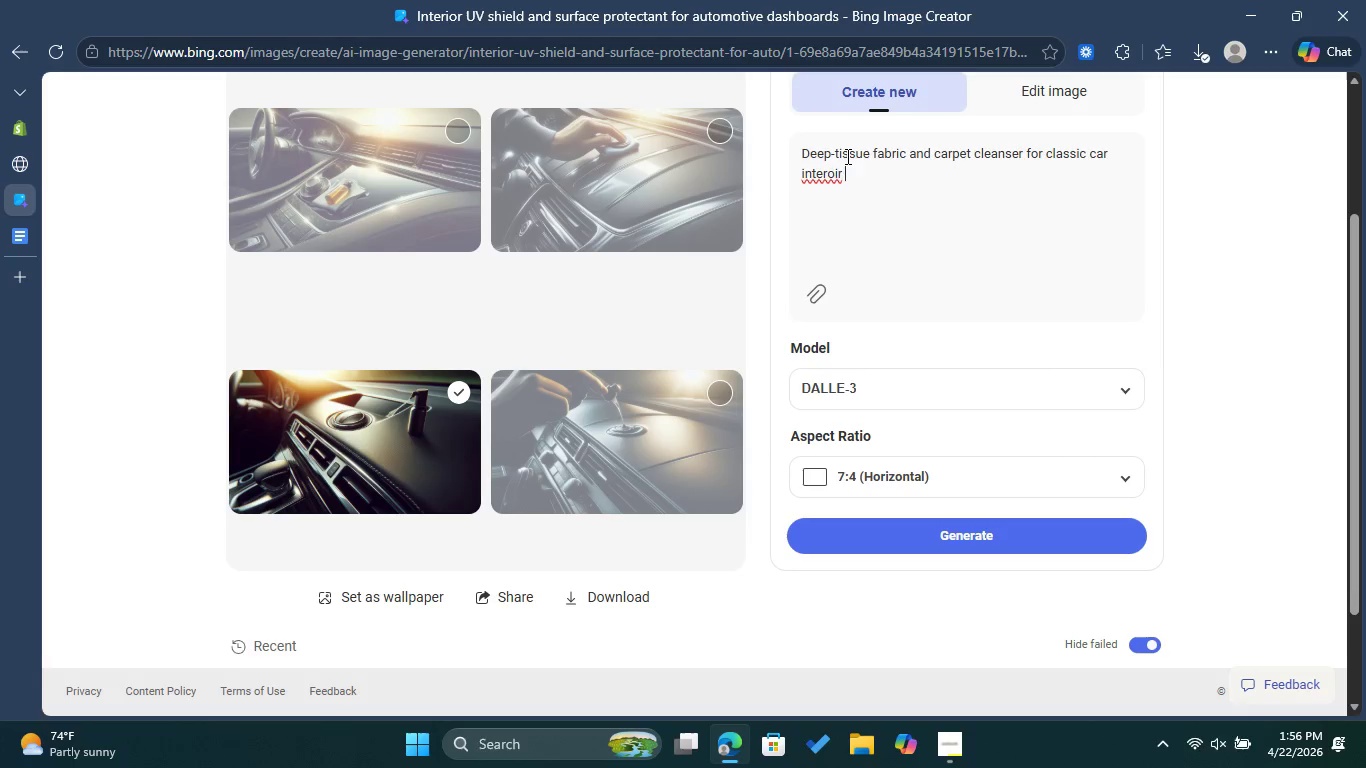 
left_click([821, 179])
 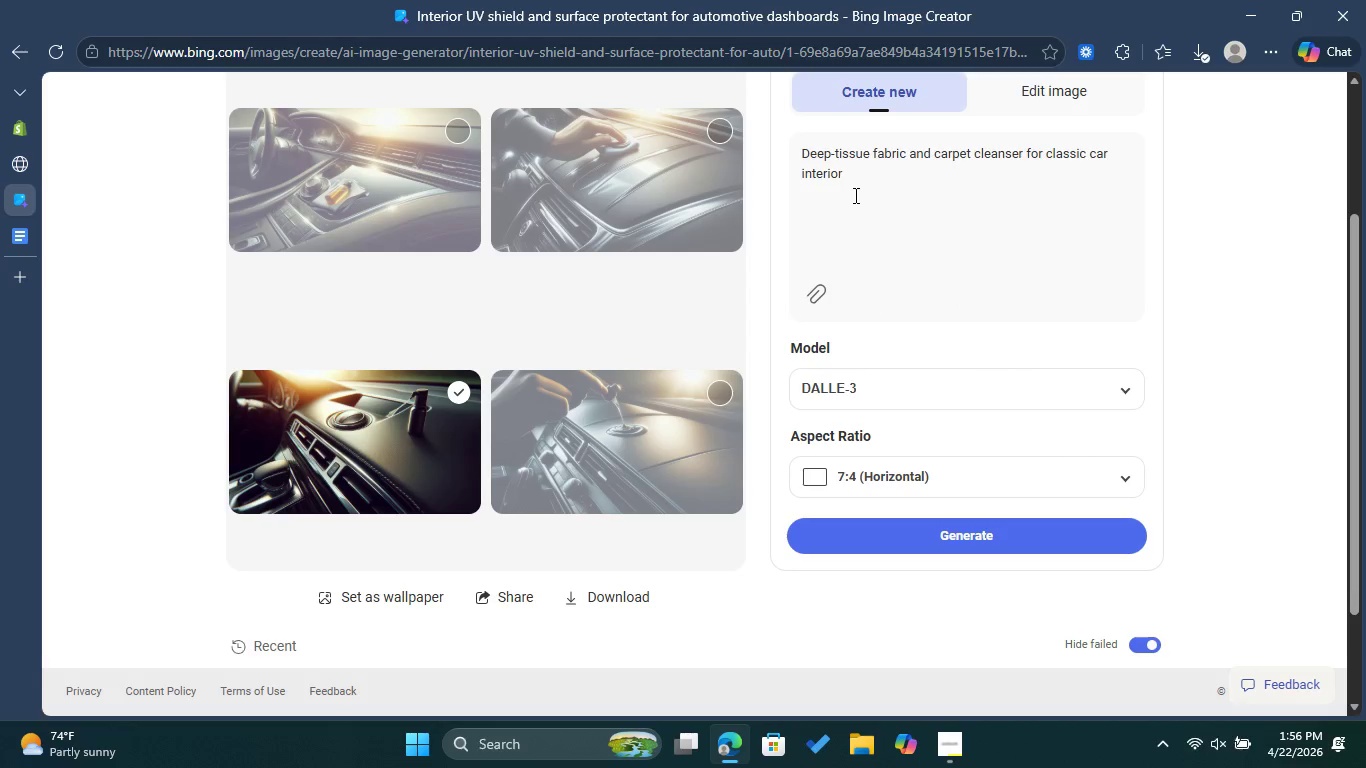 
type( RESTORATION.)
 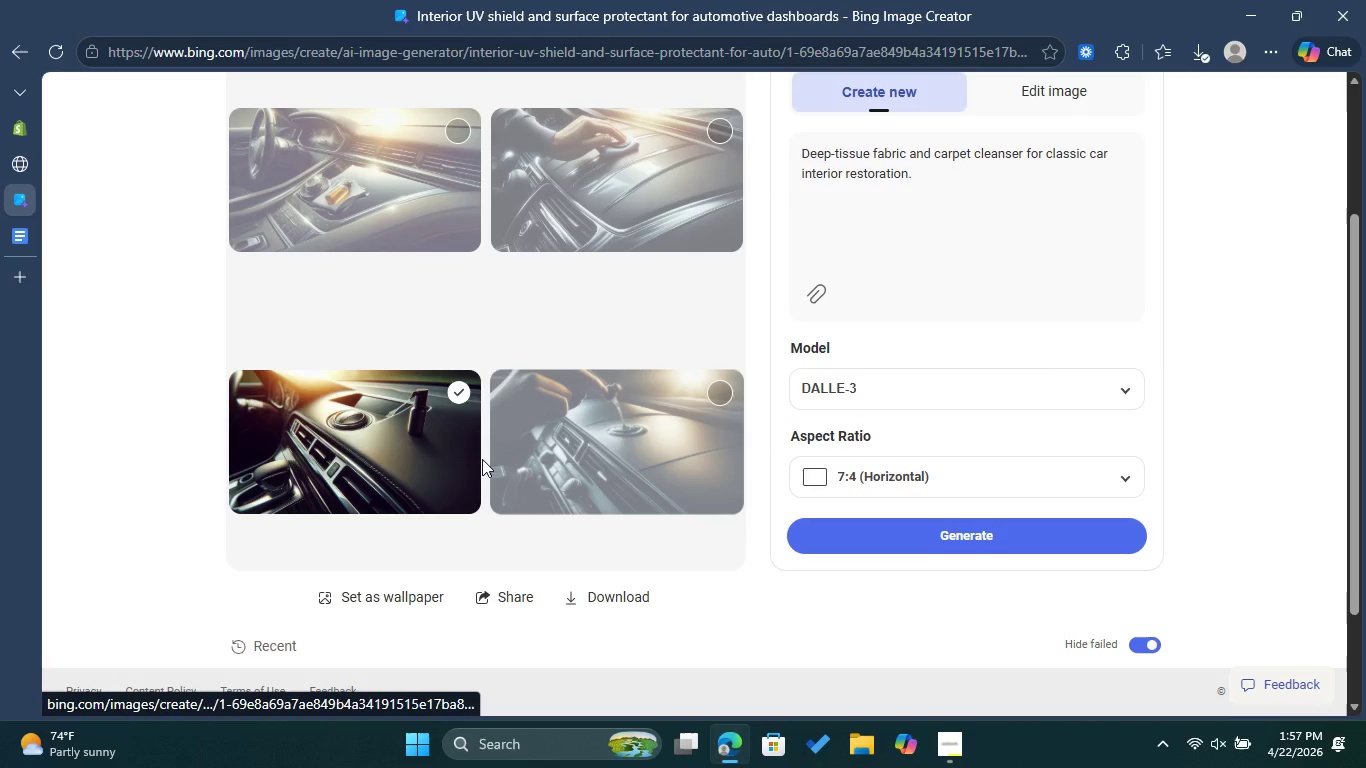 
left_click([921, 539])
 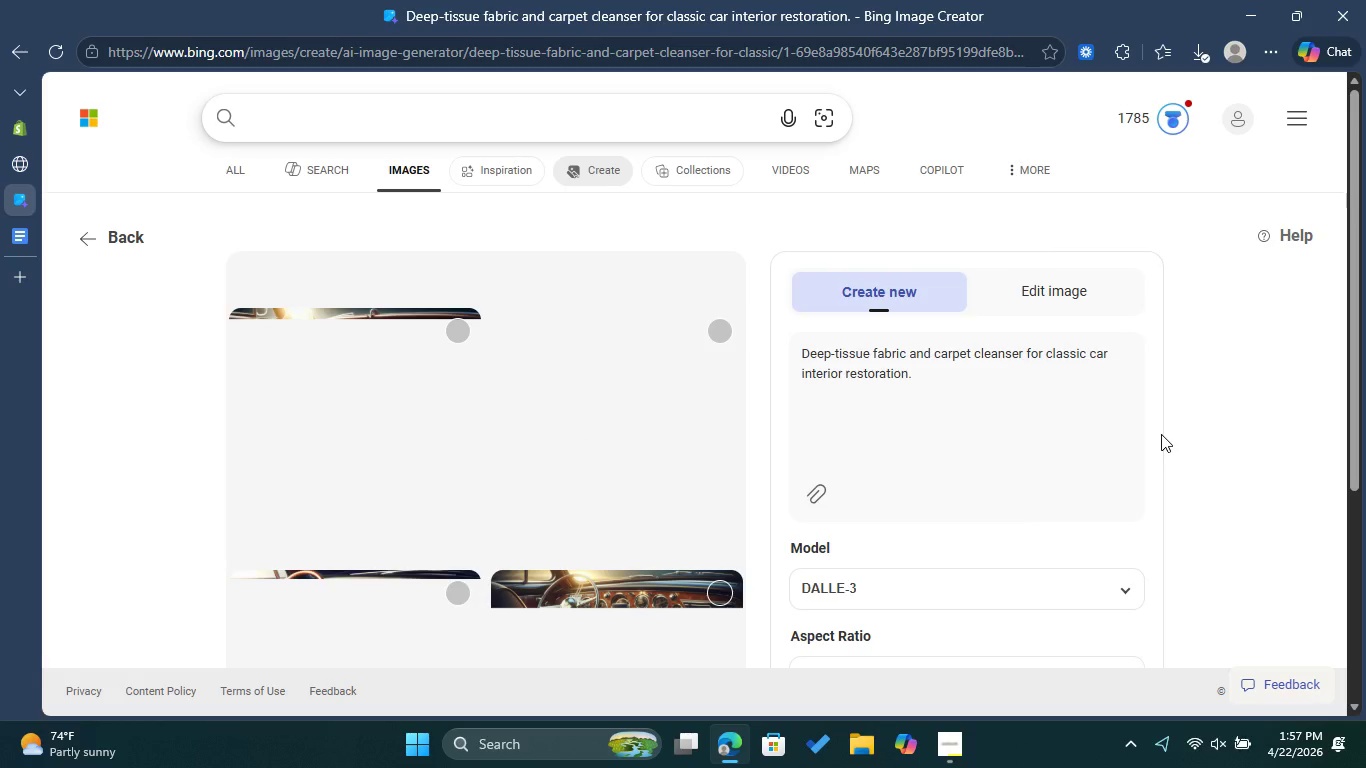 
wait(25.61)
 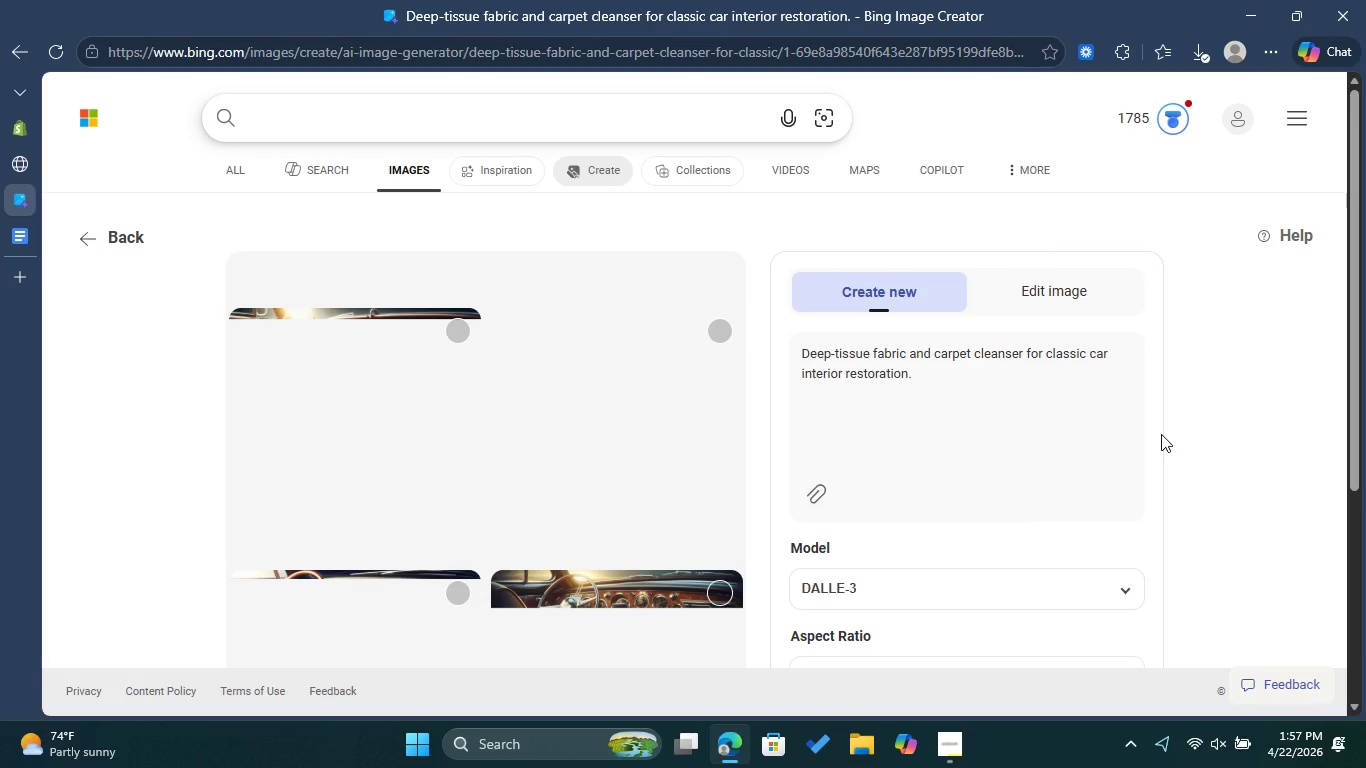 
scroll: coordinate [1011, 338], scroll_direction: down, amount: 2.0
 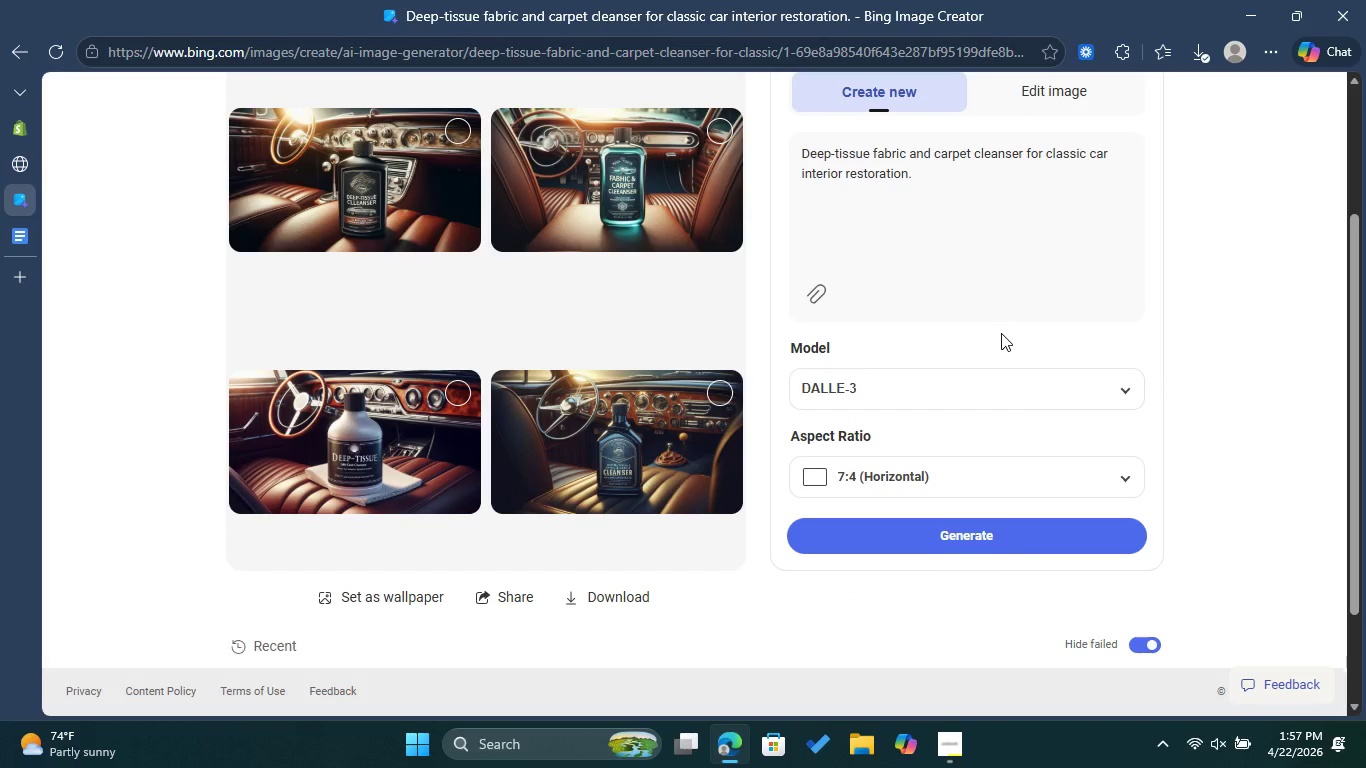 
scroll: coordinate [1001, 333], scroll_direction: up, amount: 1.0
 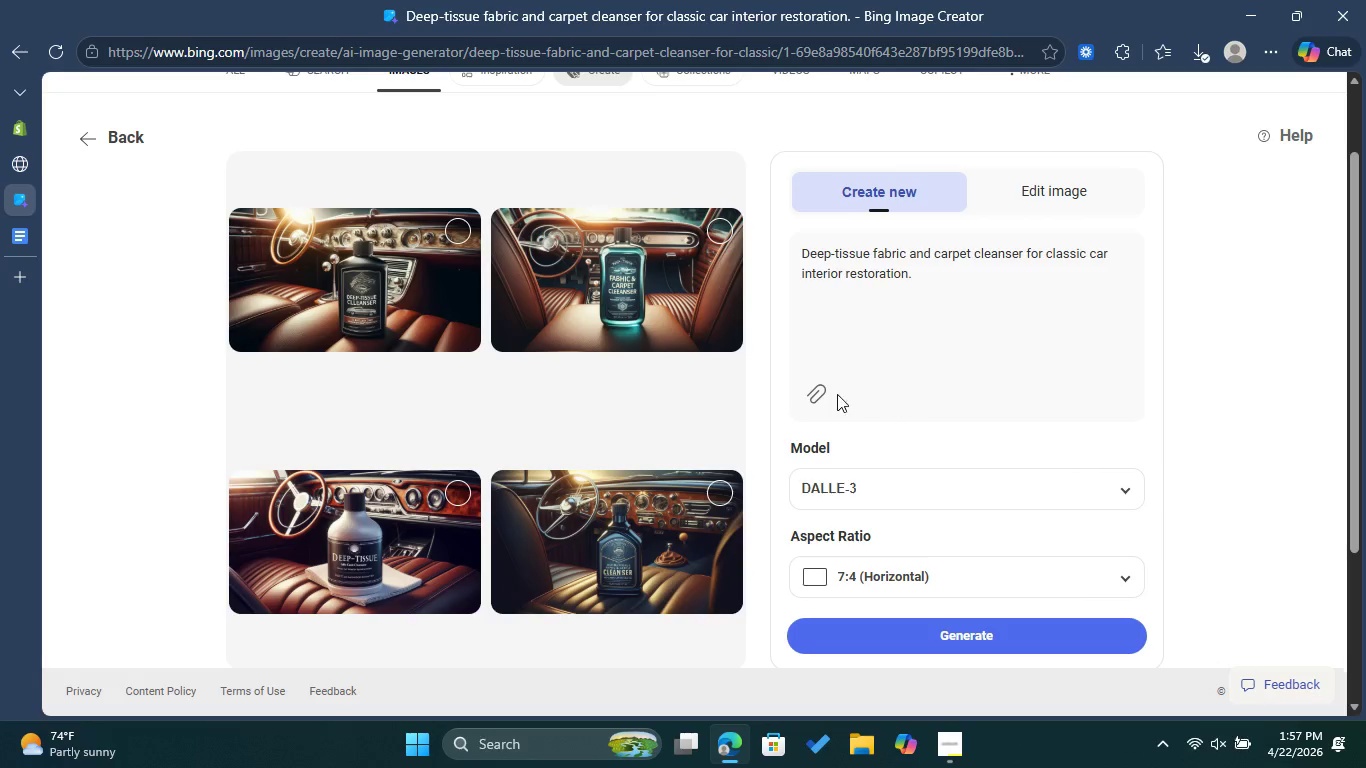 
left_click([715, 498])
 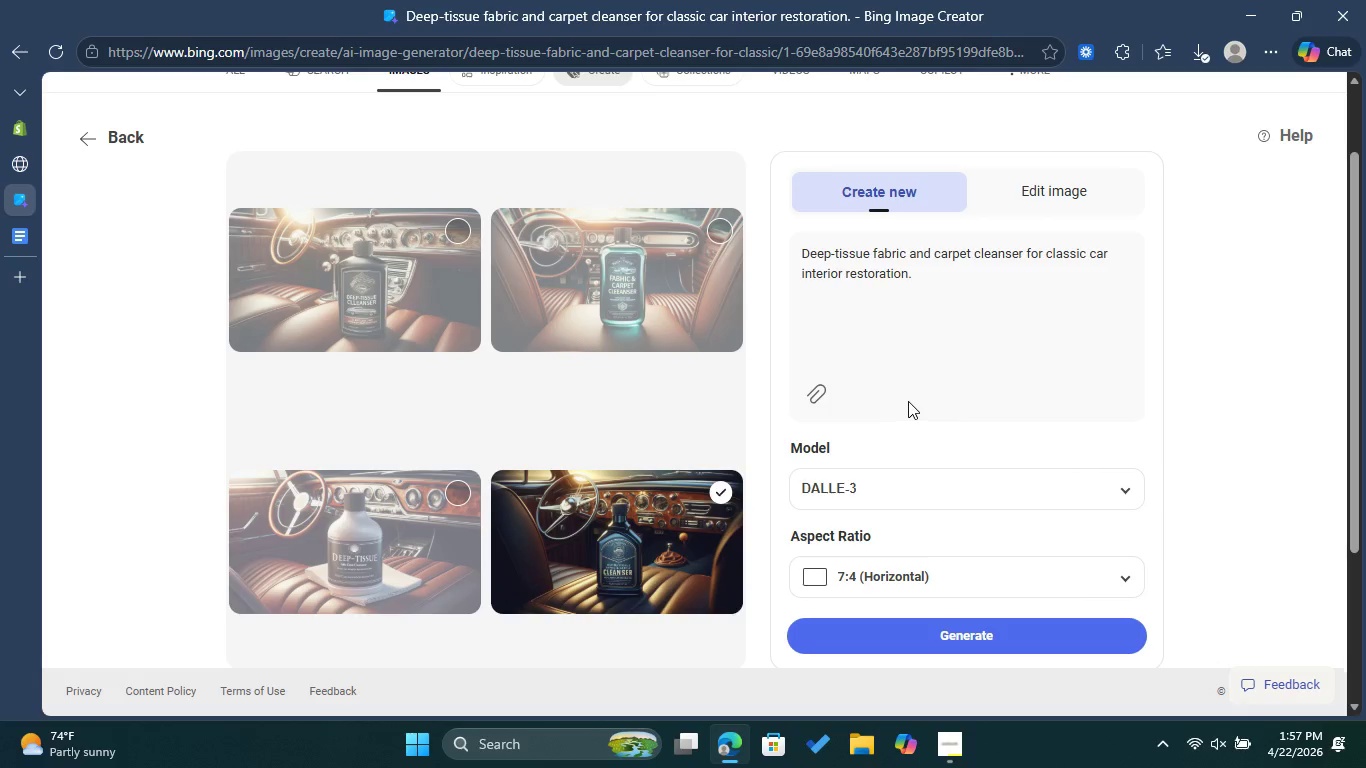 
scroll: coordinate [912, 400], scroll_direction: down, amount: 1.0
 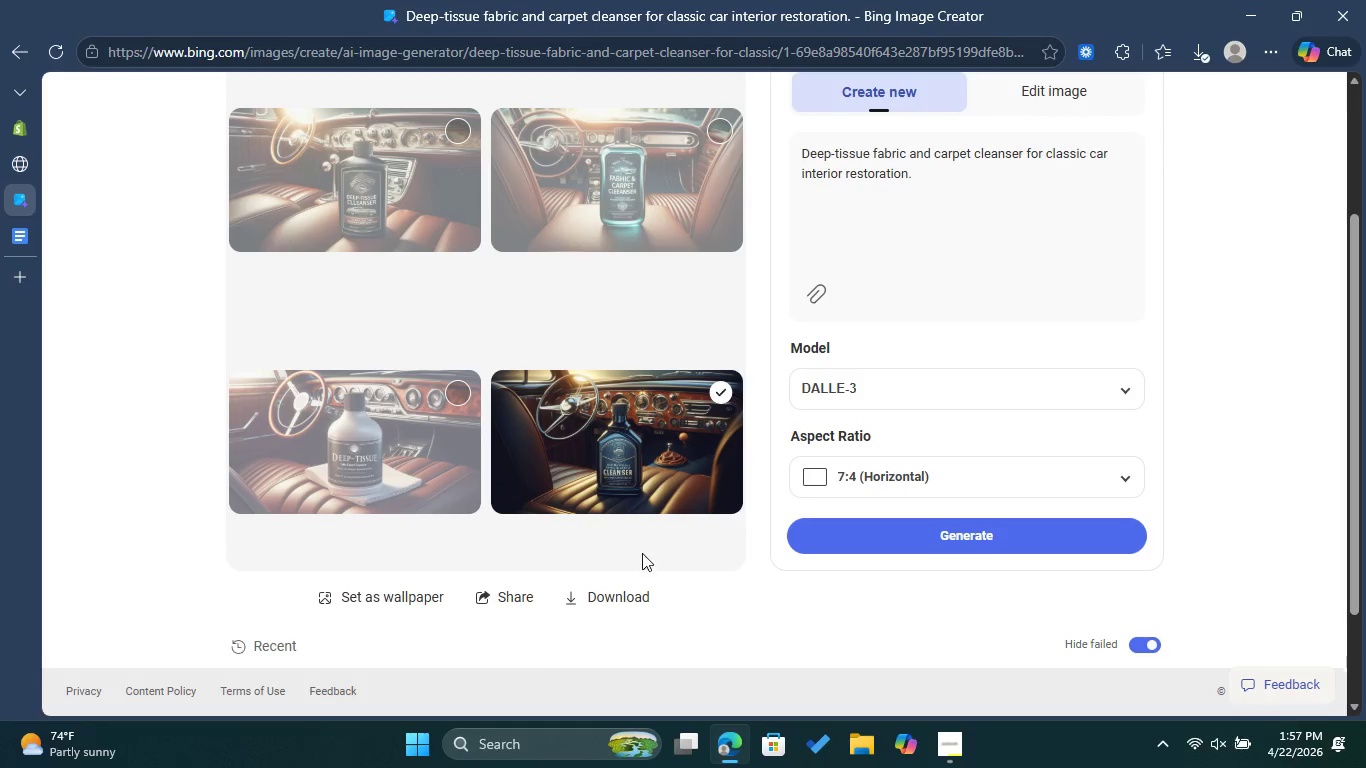 
mouse_move([626, 556])
 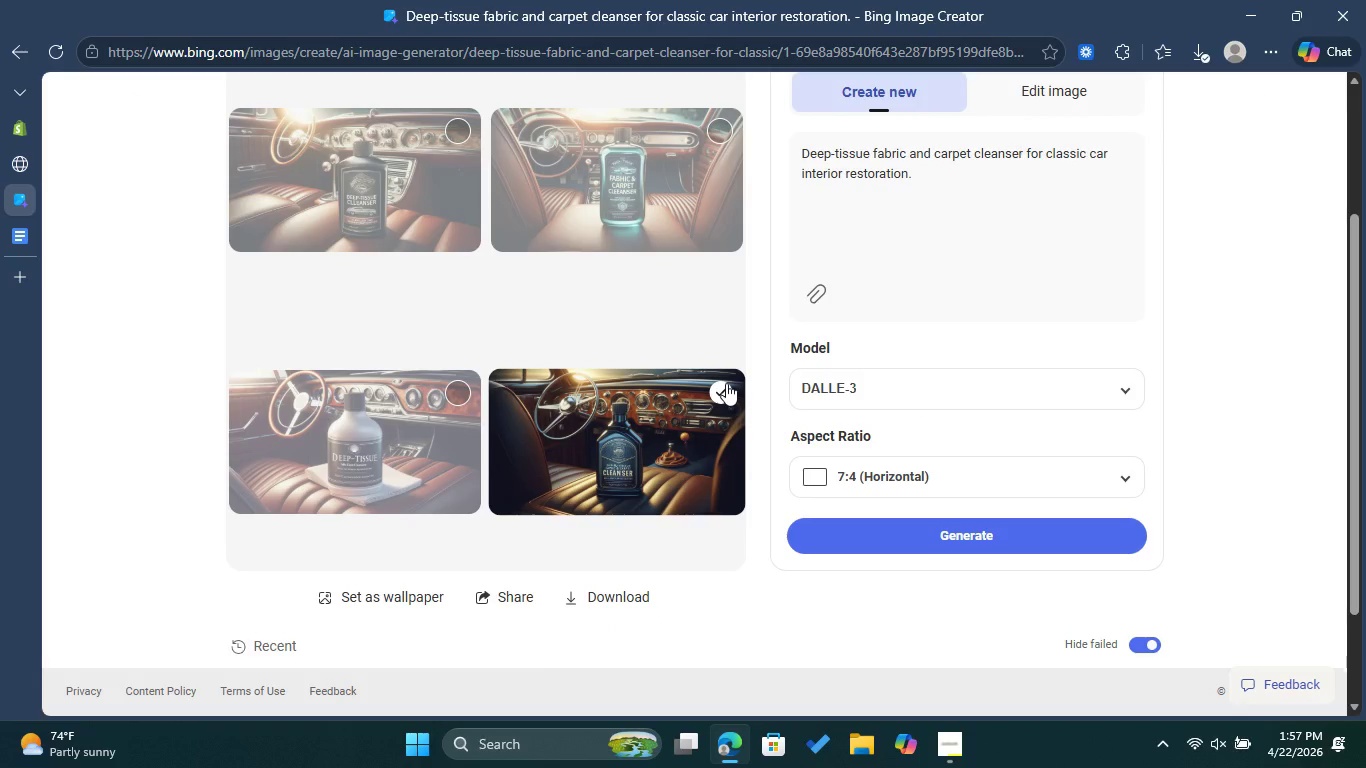 
left_click([724, 385])
 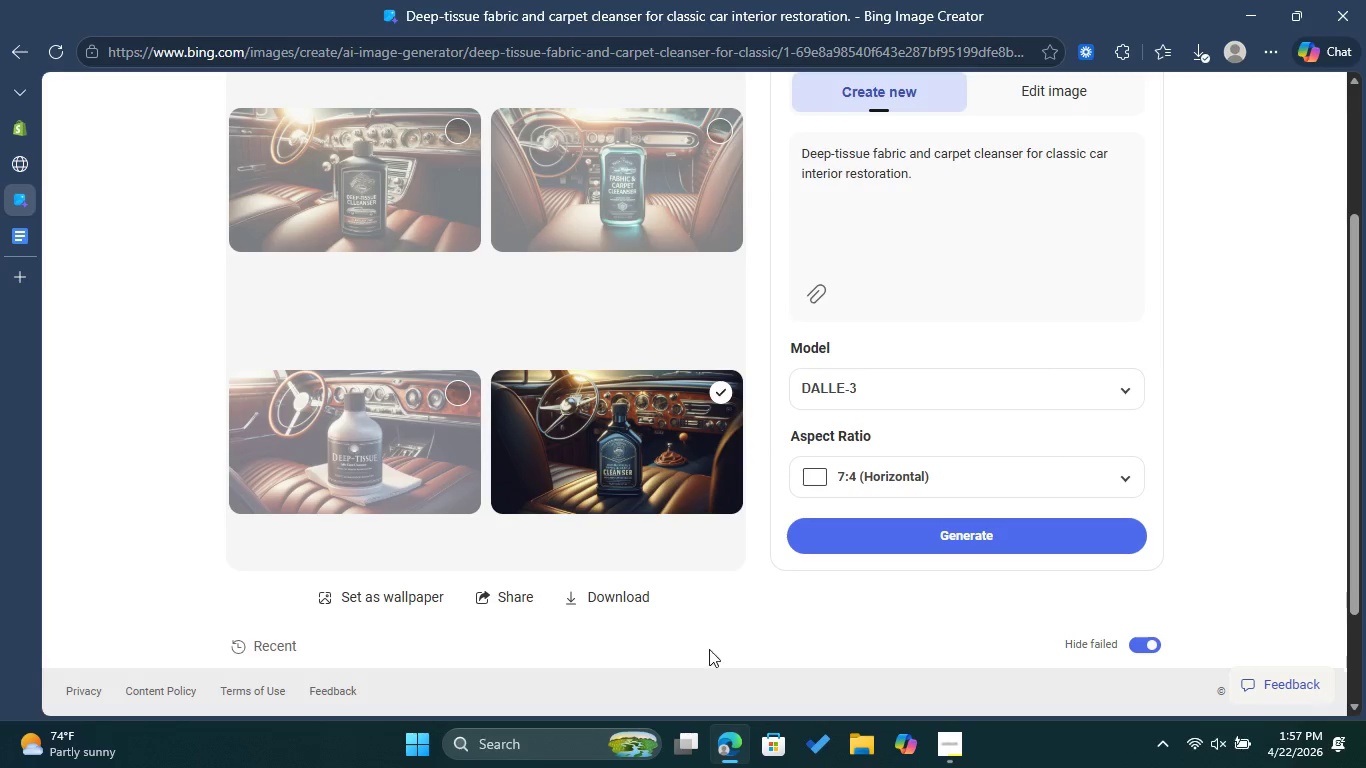 
left_click([645, 669])
 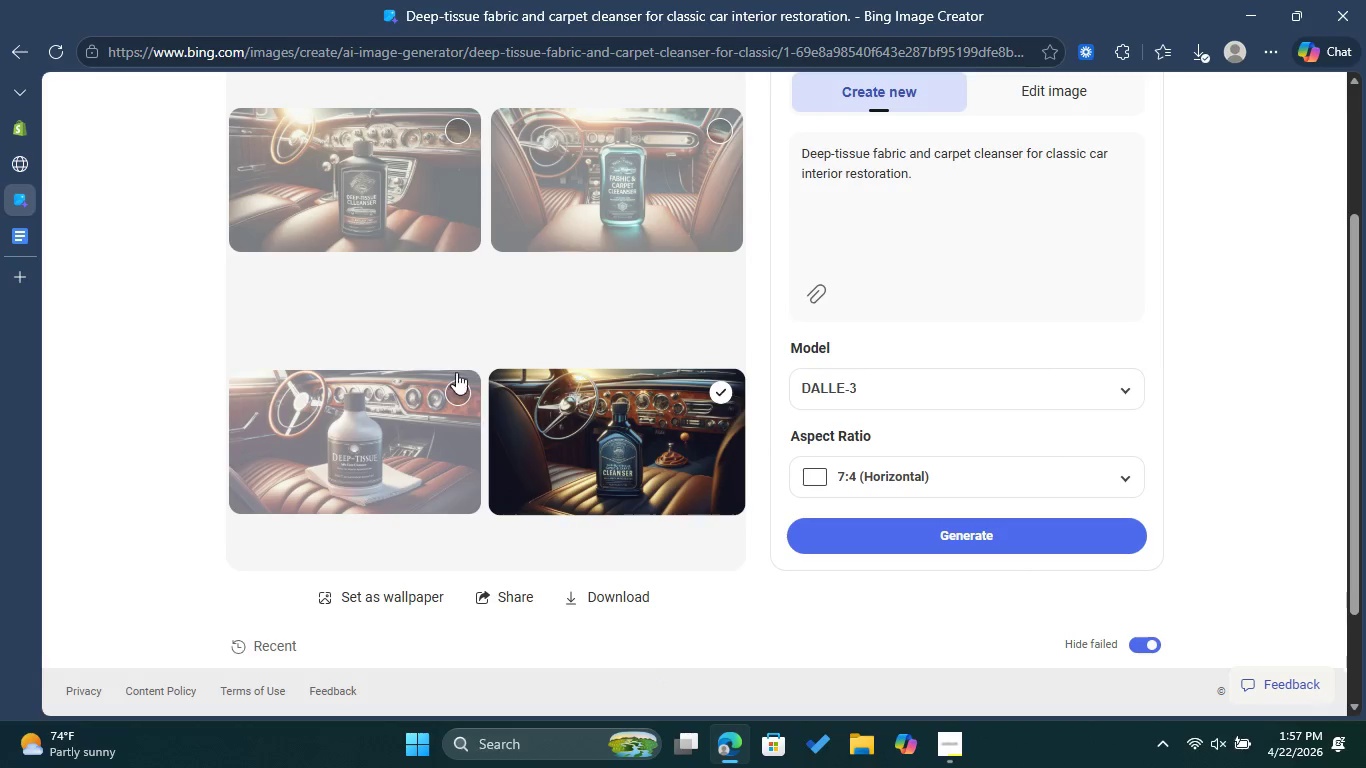 
left_click([452, 381])
 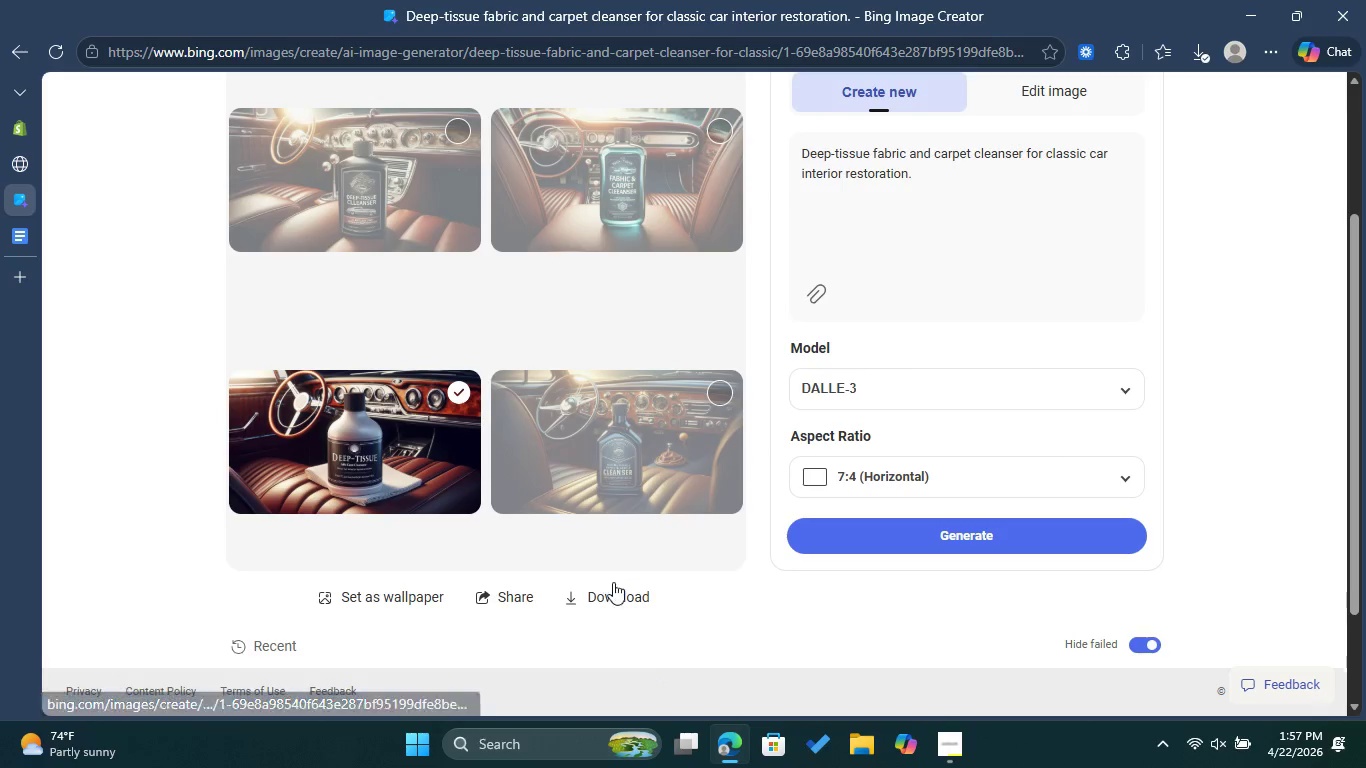 
left_click([616, 590])
 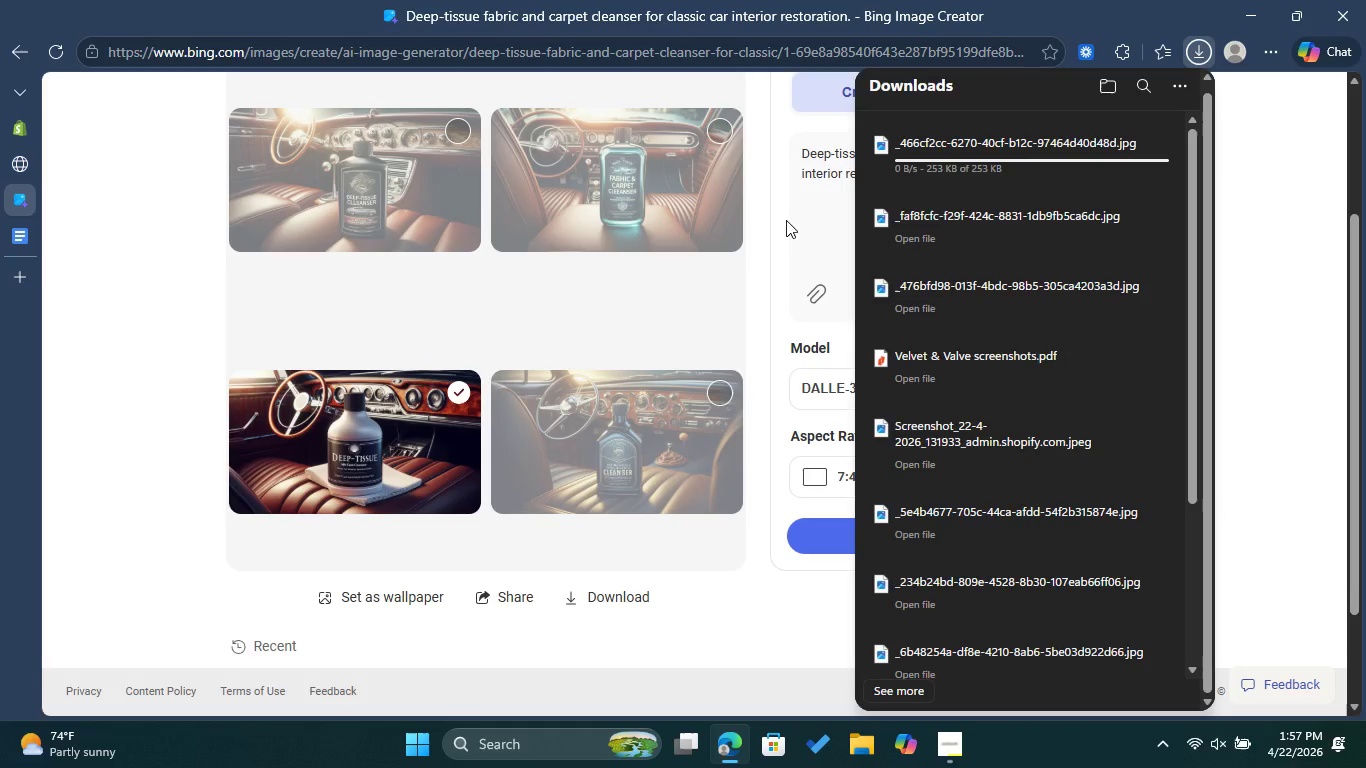 
left_click([802, 199])
 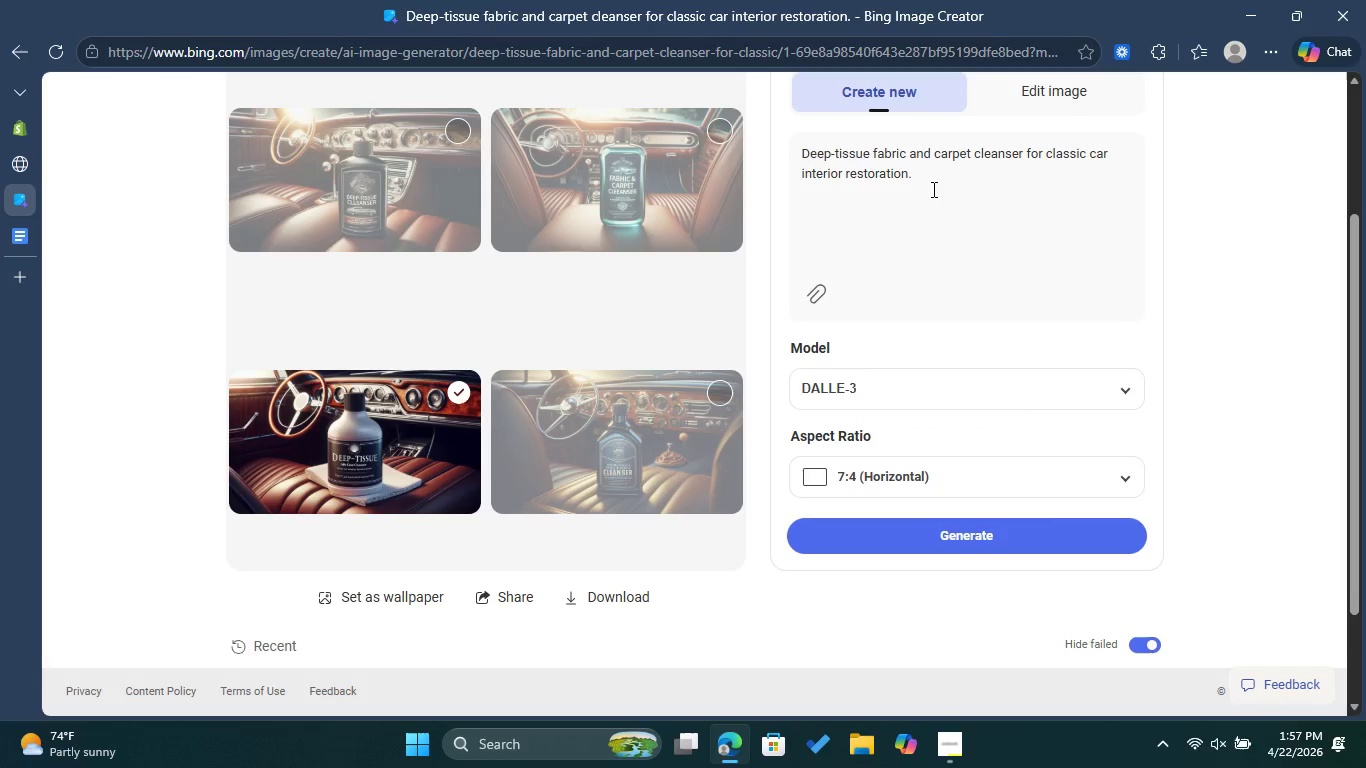 
left_click_drag(start_coordinate=[933, 179], to_coordinate=[800, 155])
 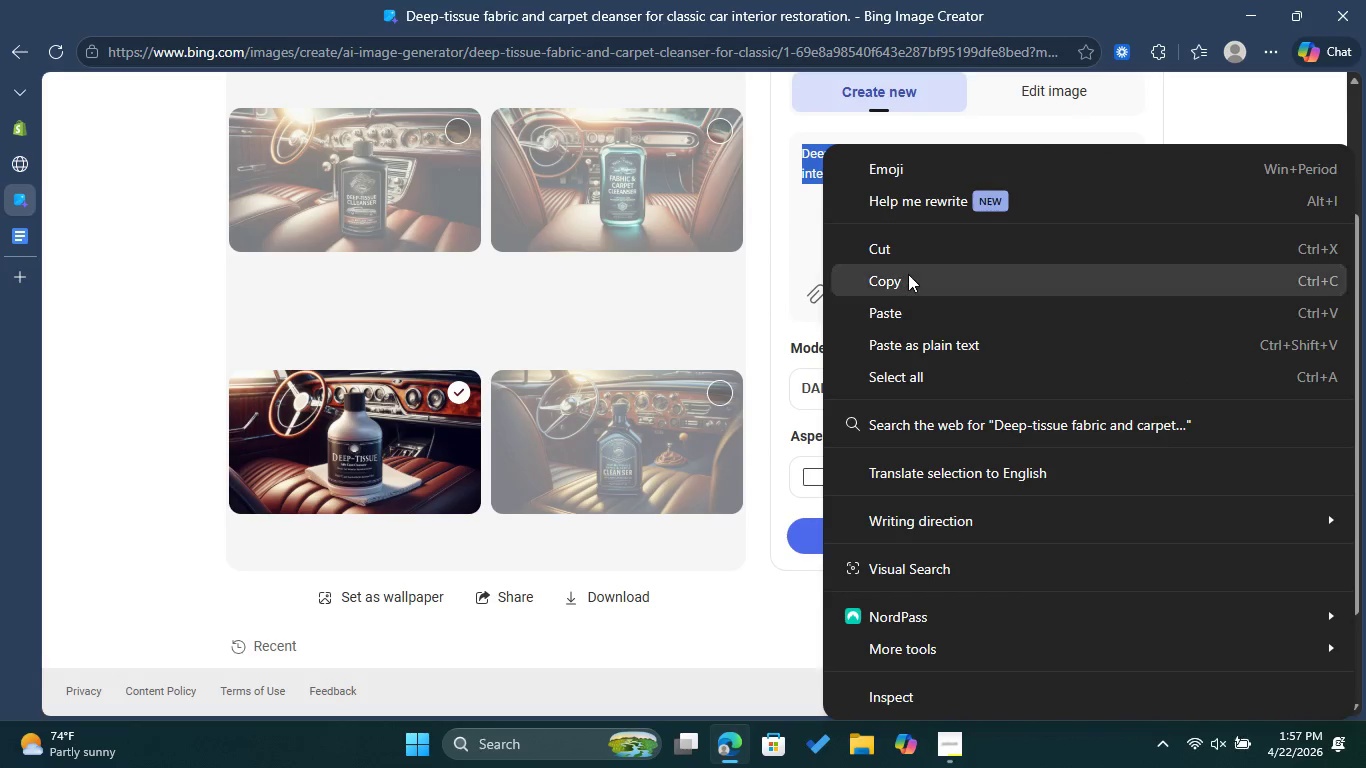 
left_click([908, 275])
 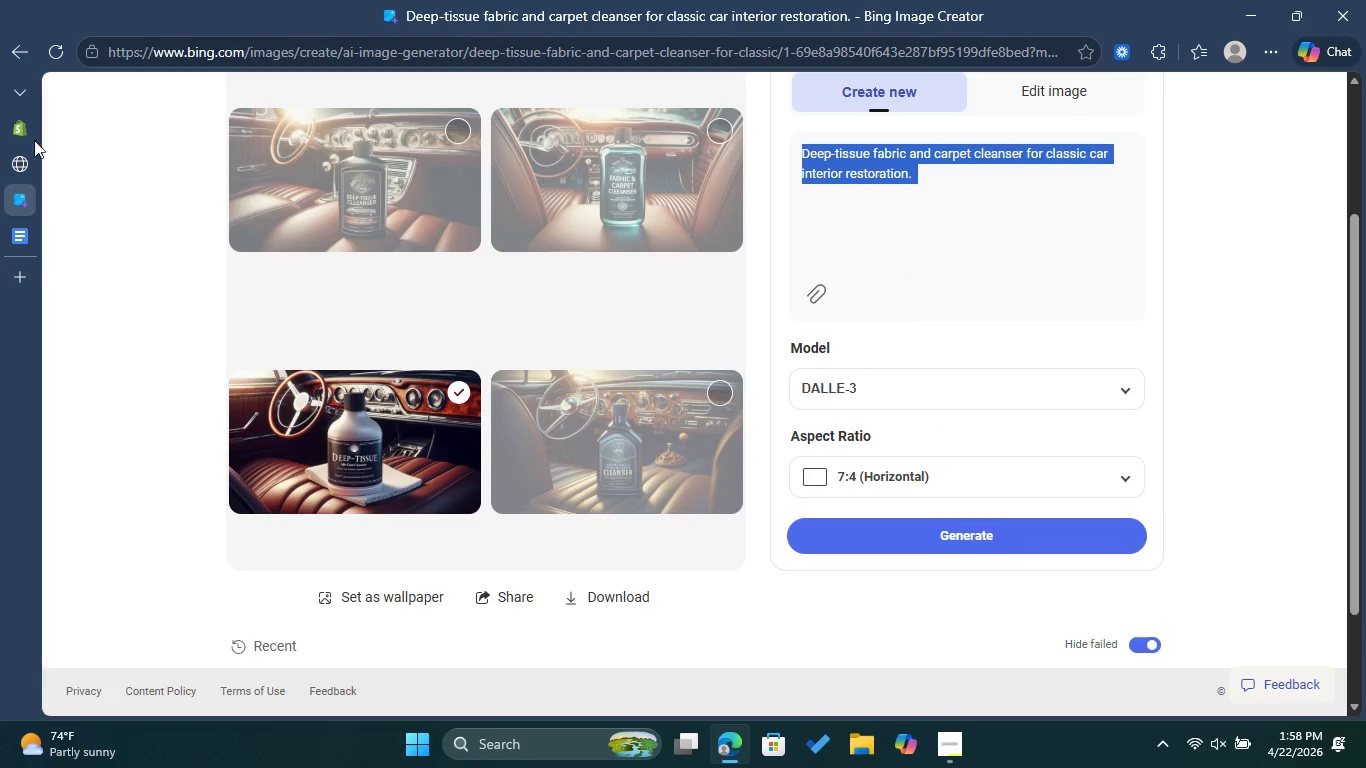 
left_click([26, 137])
 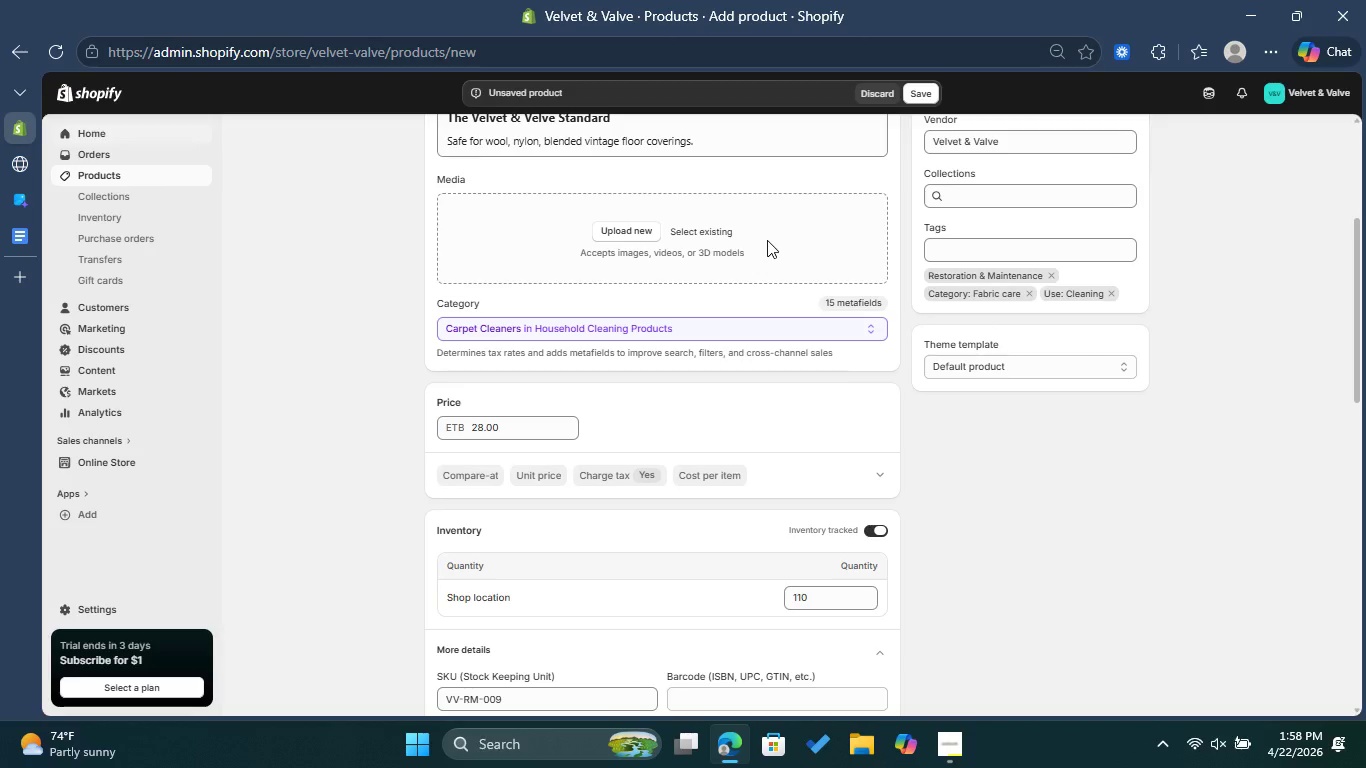 
mouse_move([581, 224])
 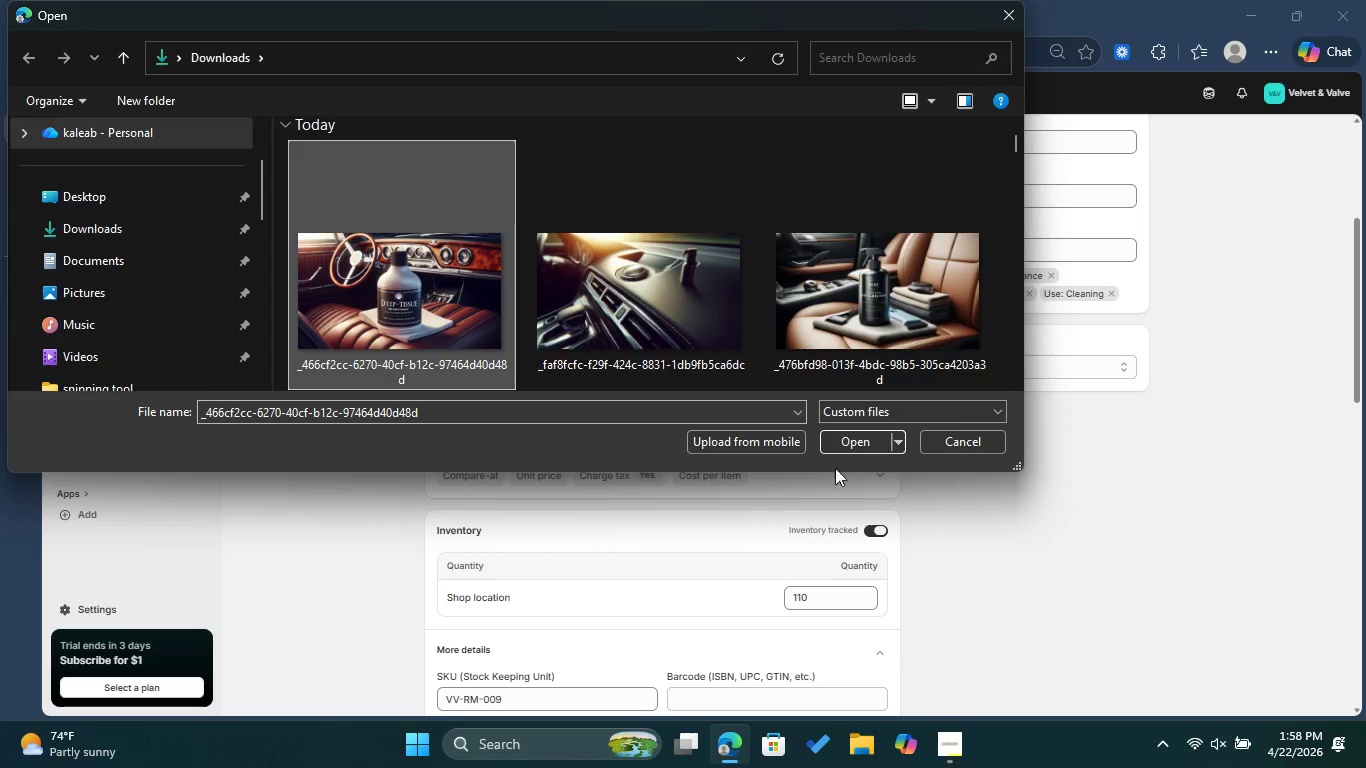 
left_click([840, 451])
 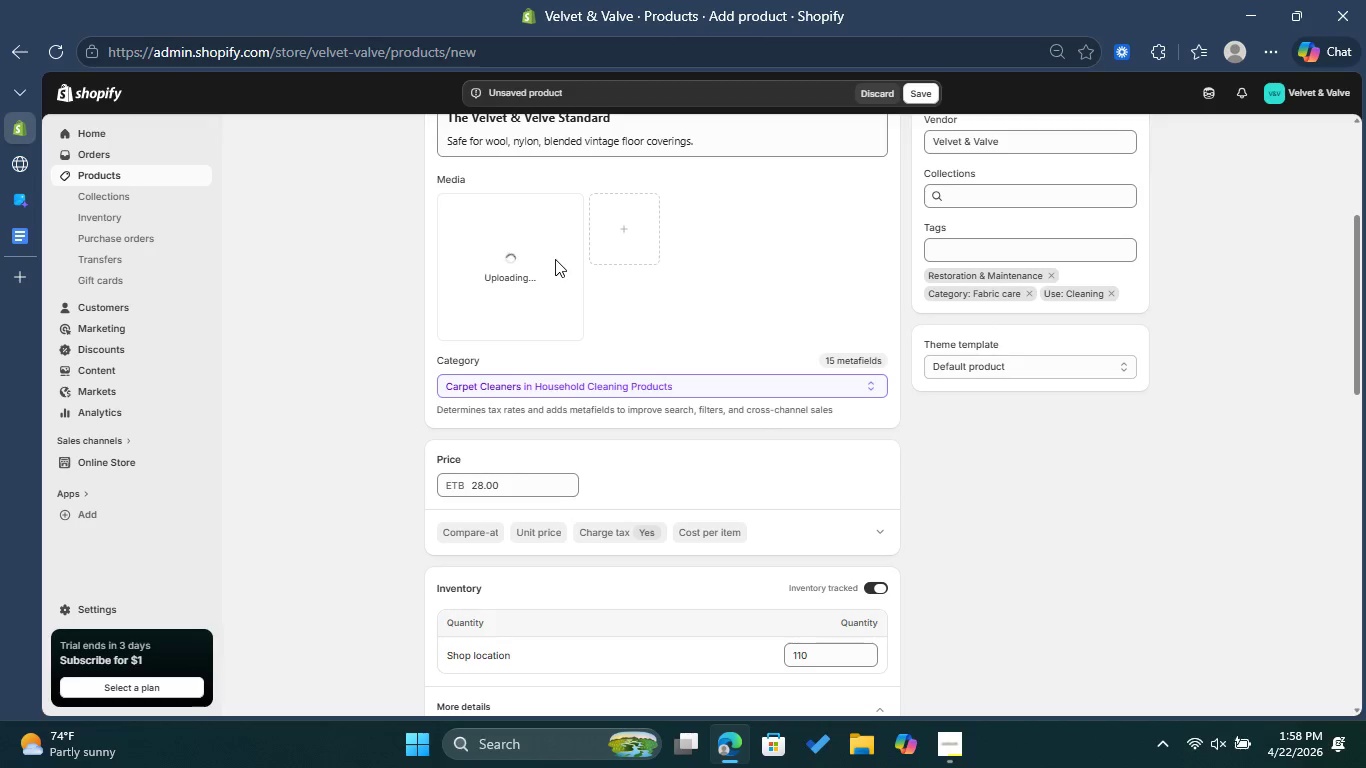 
wait(7.08)
 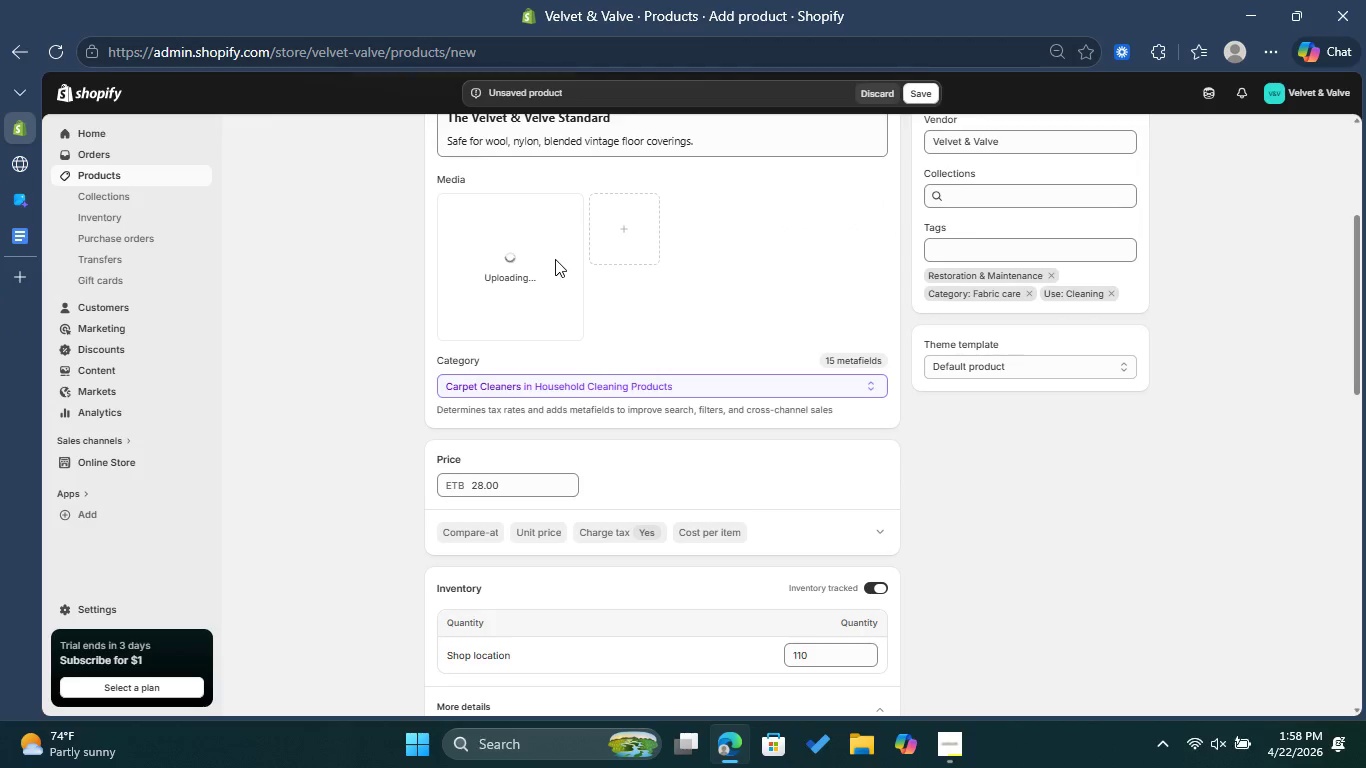 
left_click([555, 259])
 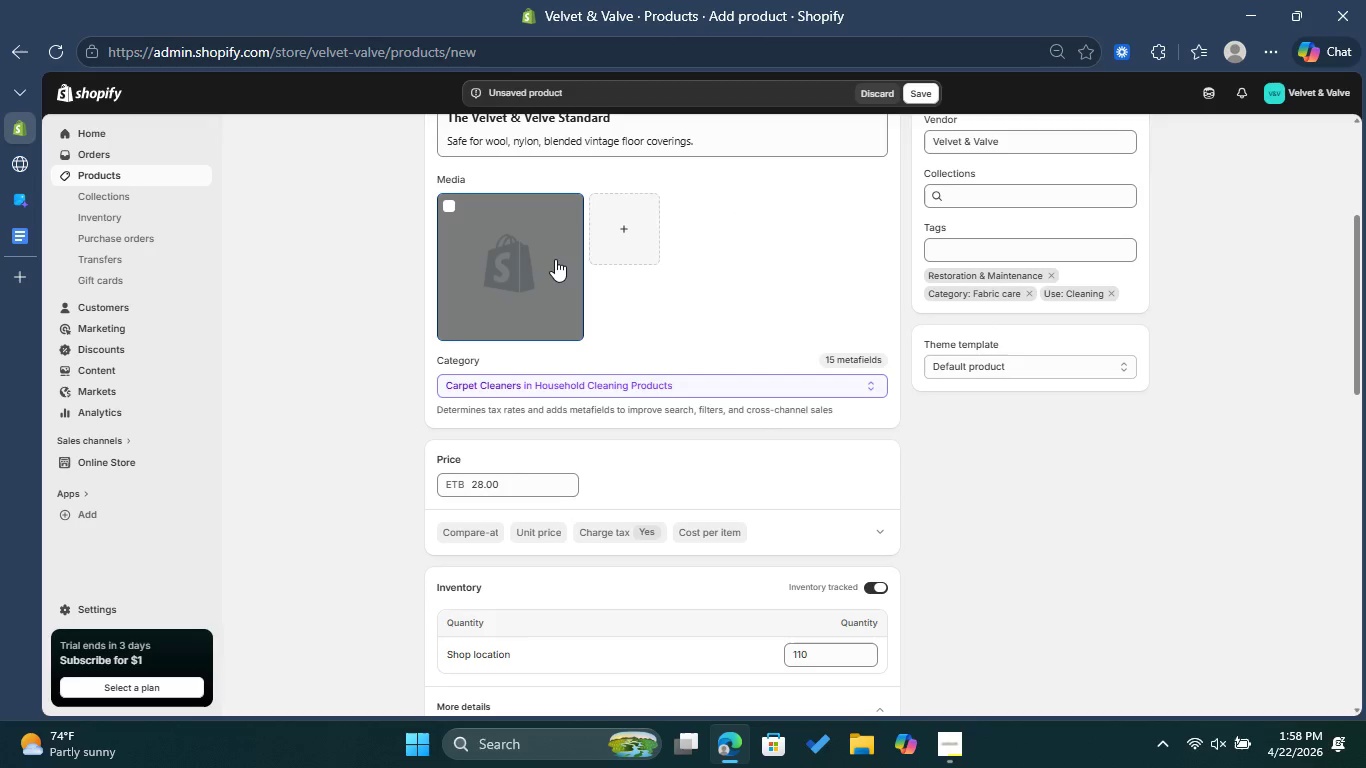 
left_click([555, 259])
 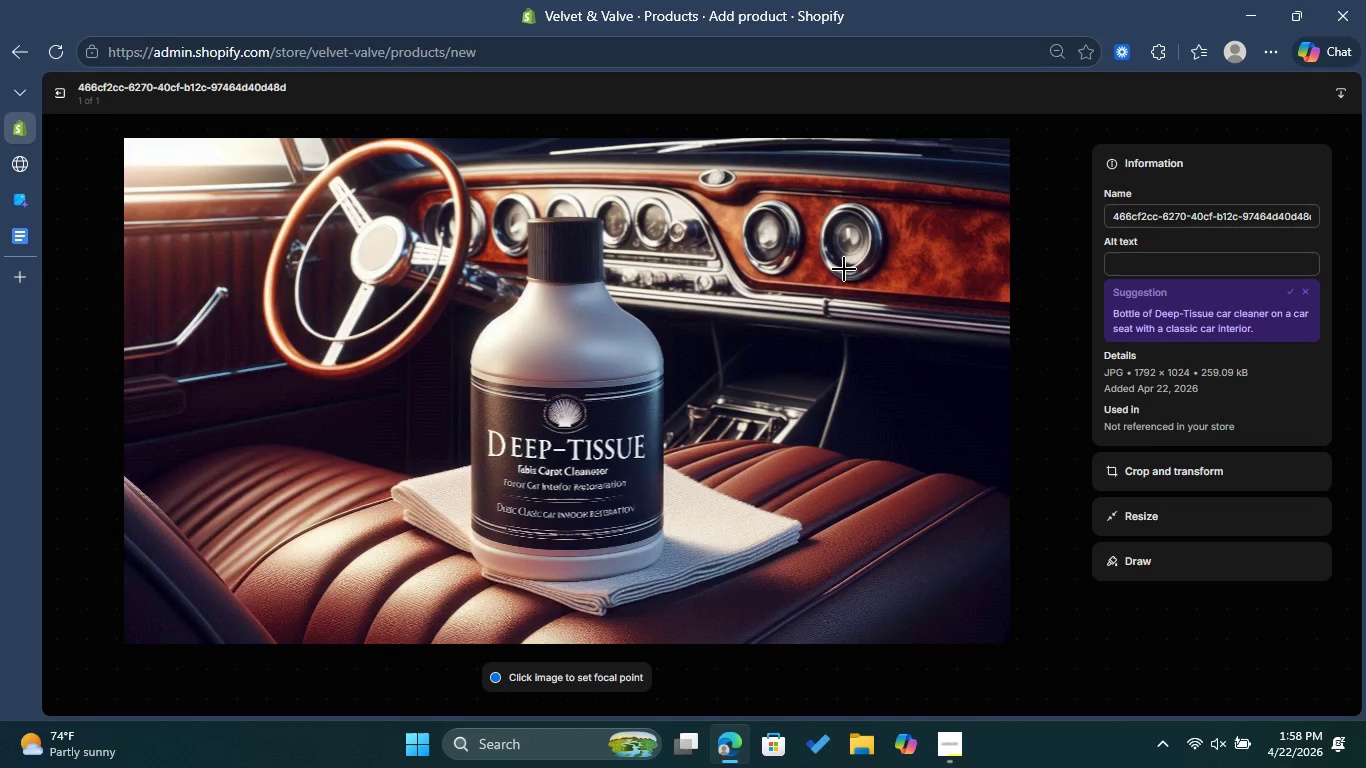 
left_click([1181, 263])
 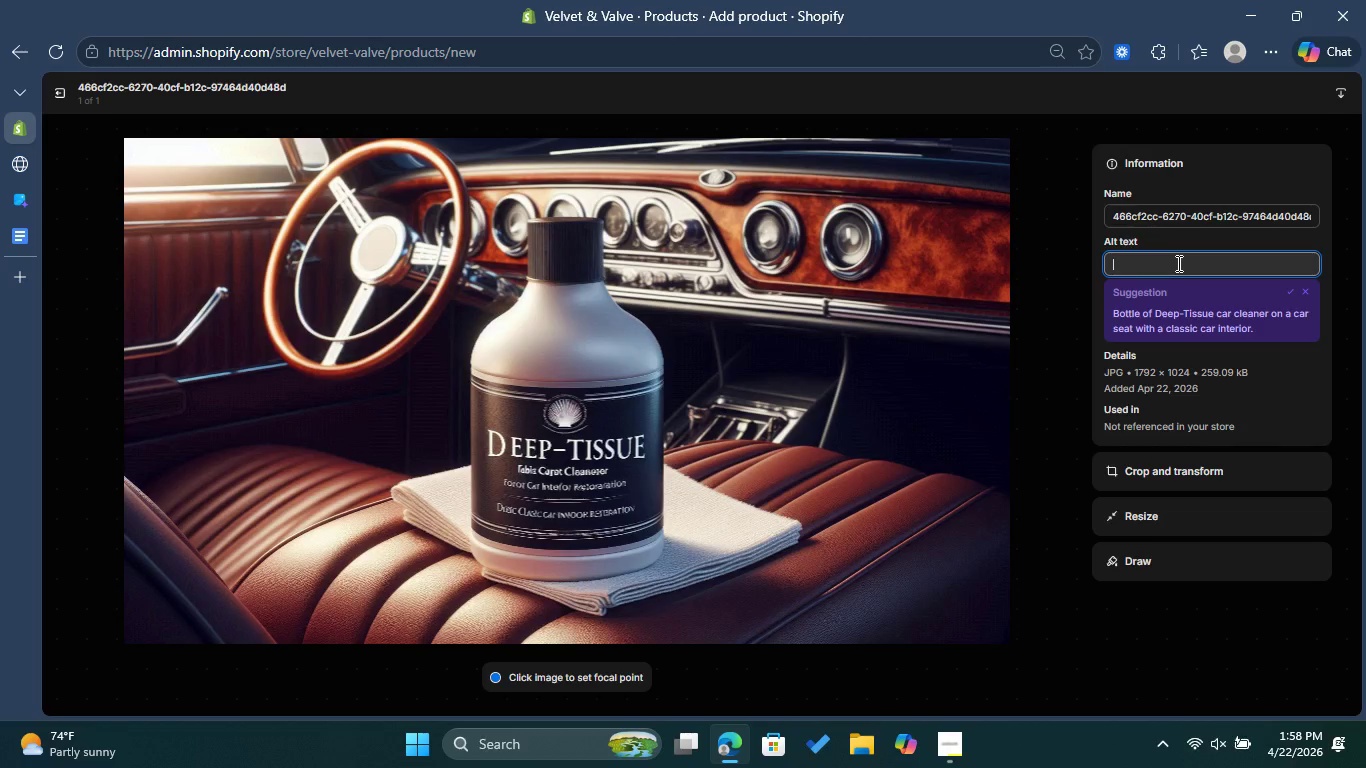 
key(Control+ControlLeft)
 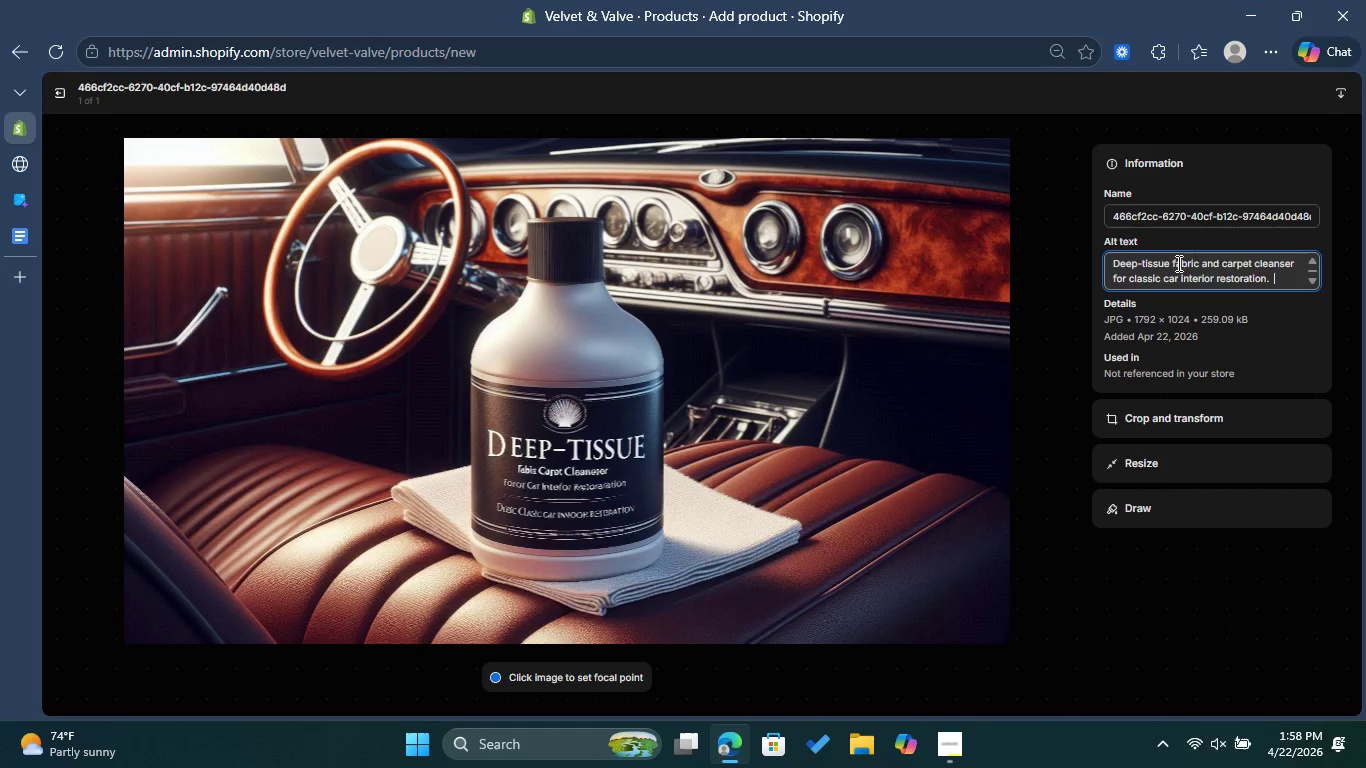 
key(Control+V)
 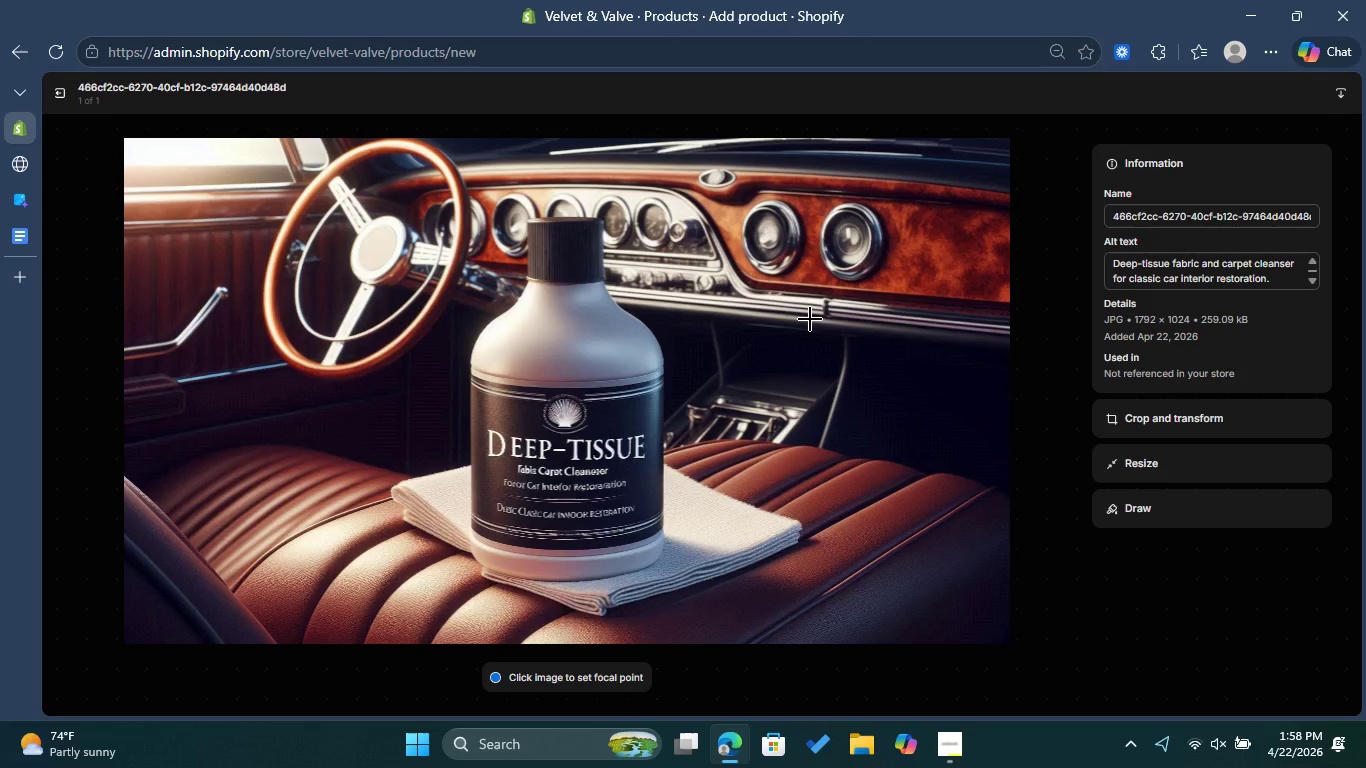 
wait(5.03)
 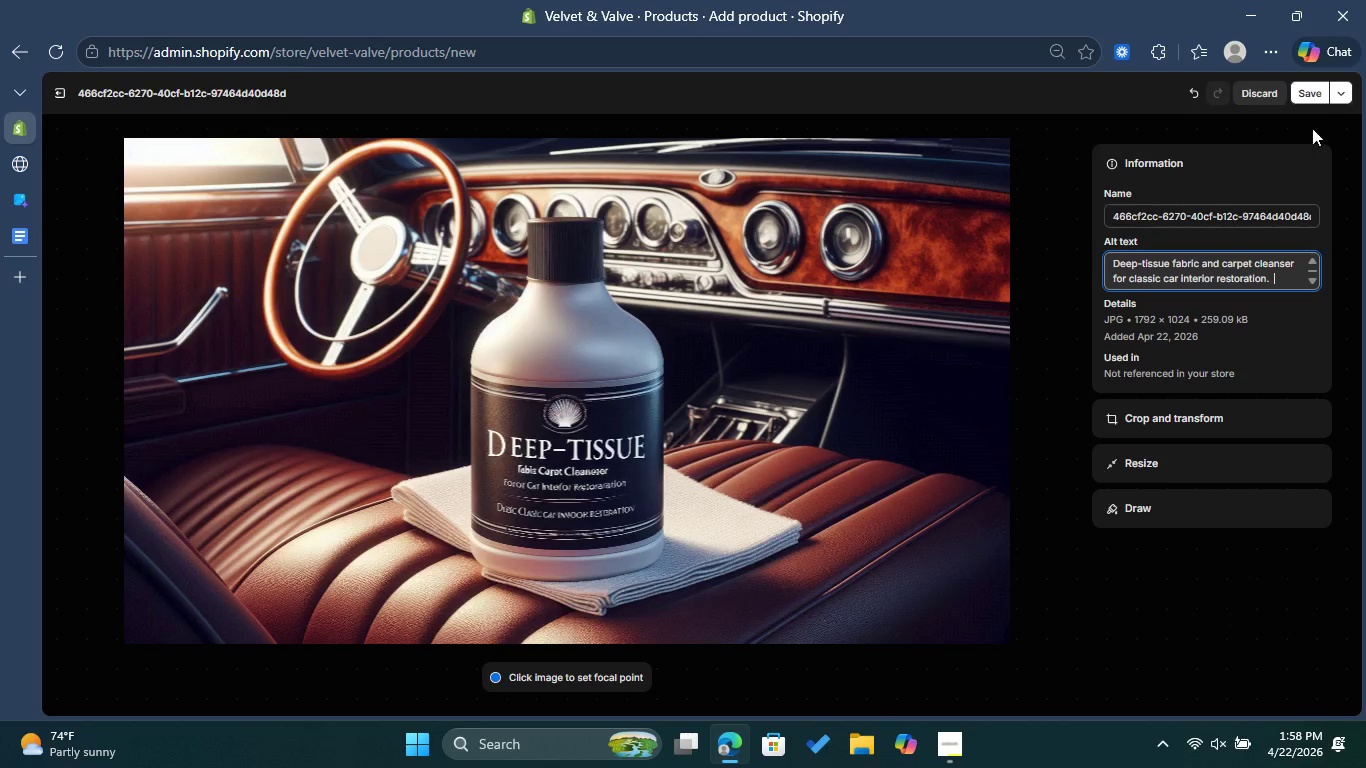 
left_click([61, 92])
 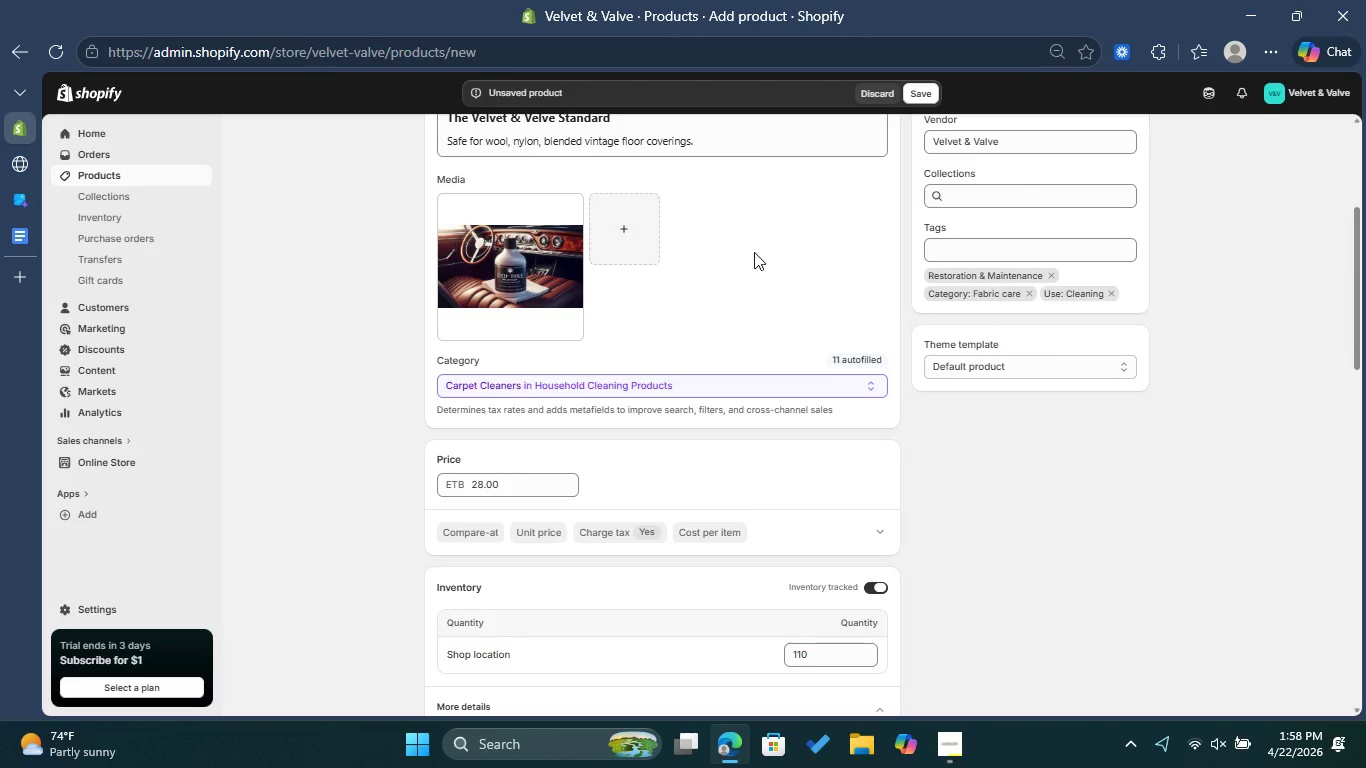 
scroll: coordinate [771, 257], scroll_direction: down, amount: 10.0
 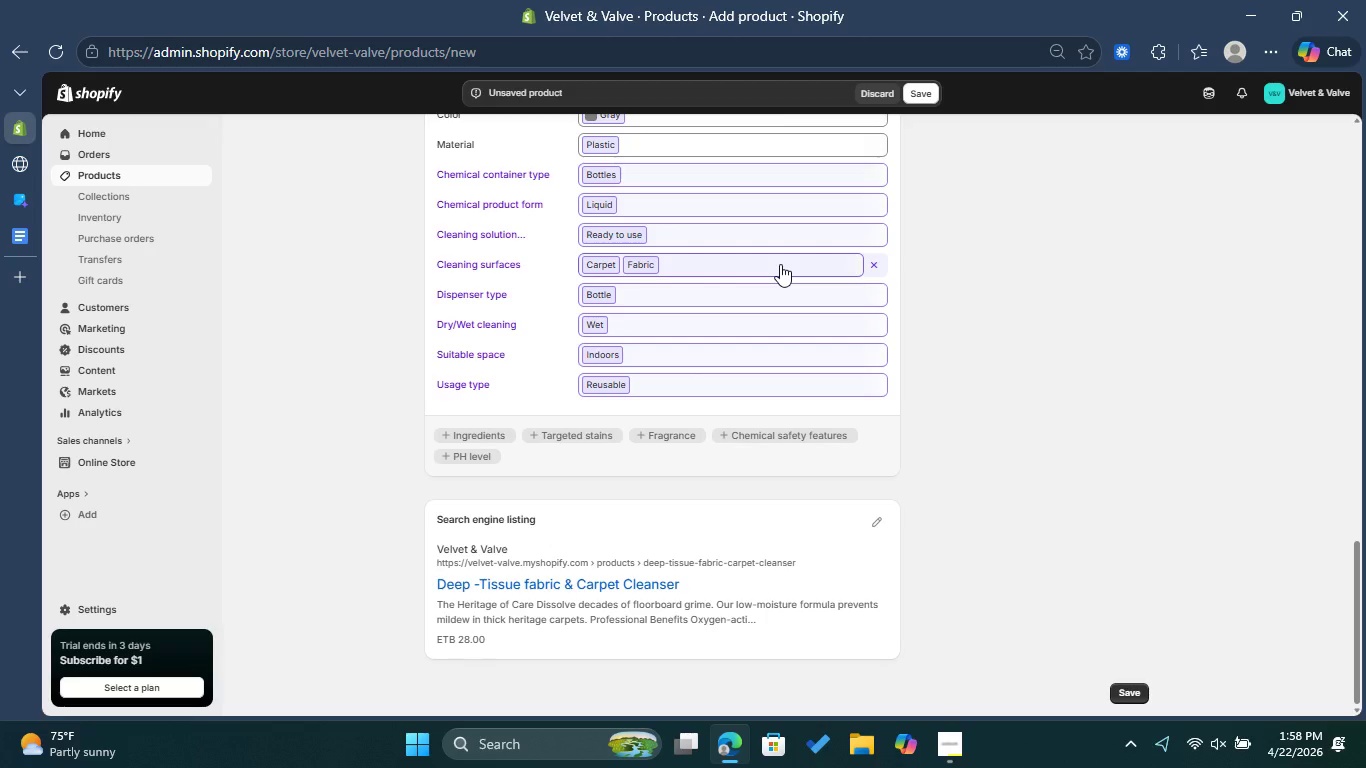 
wait(10.49)
 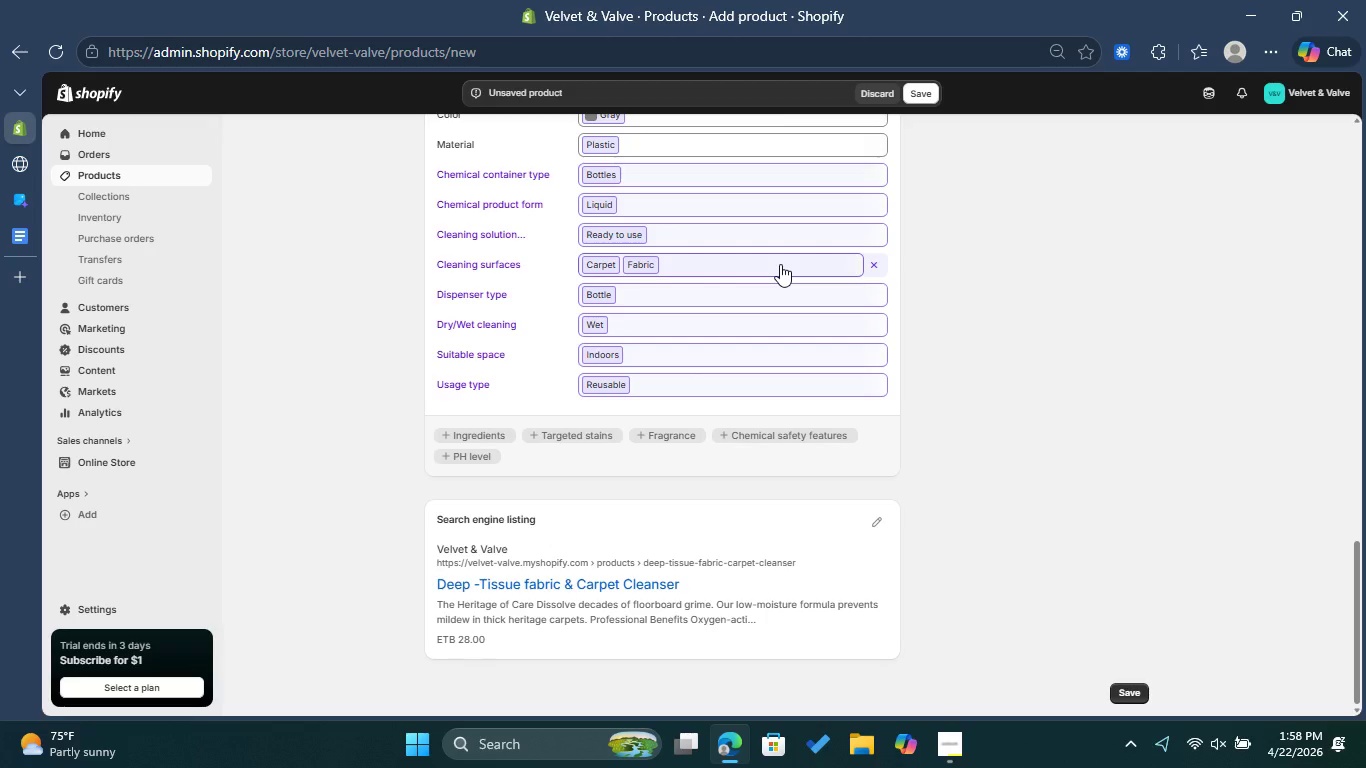 
left_click([883, 515])
 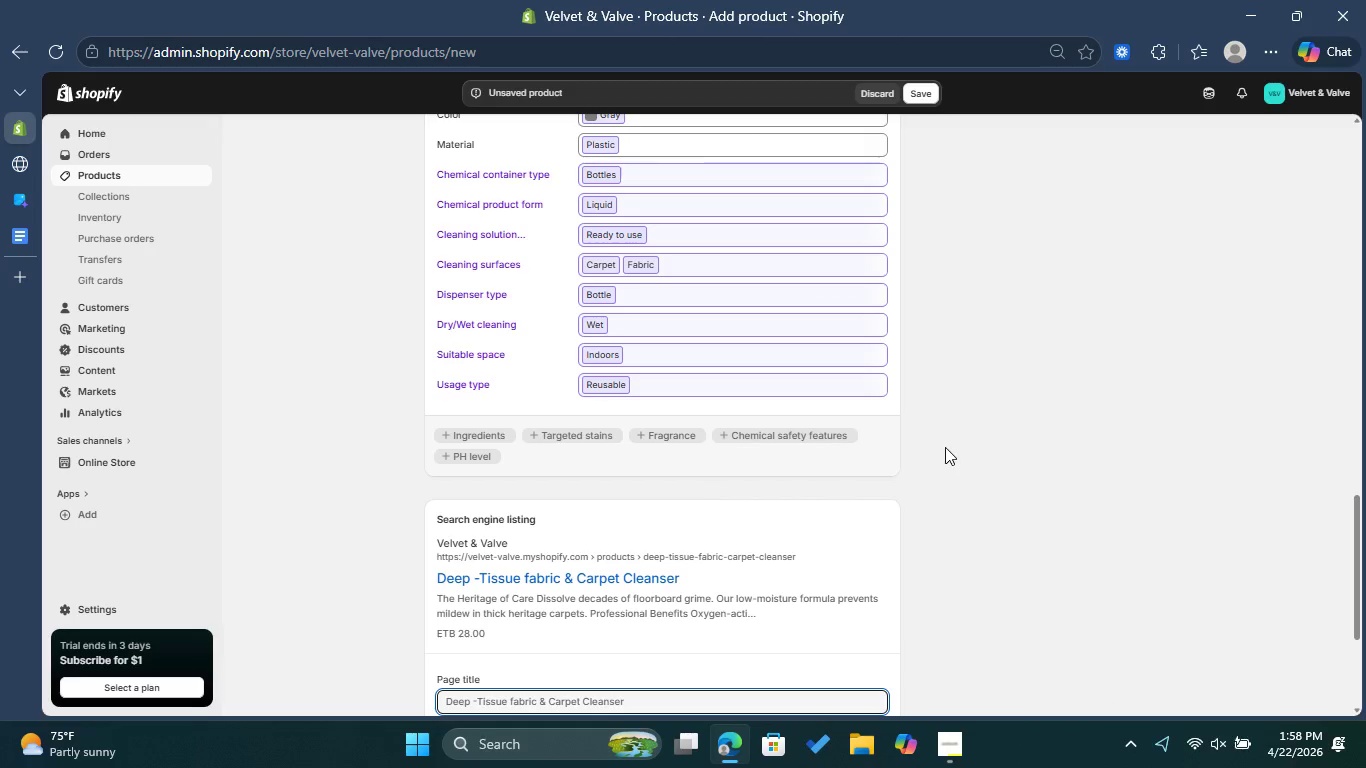 
scroll: coordinate [945, 447], scroll_direction: down, amount: 3.0
 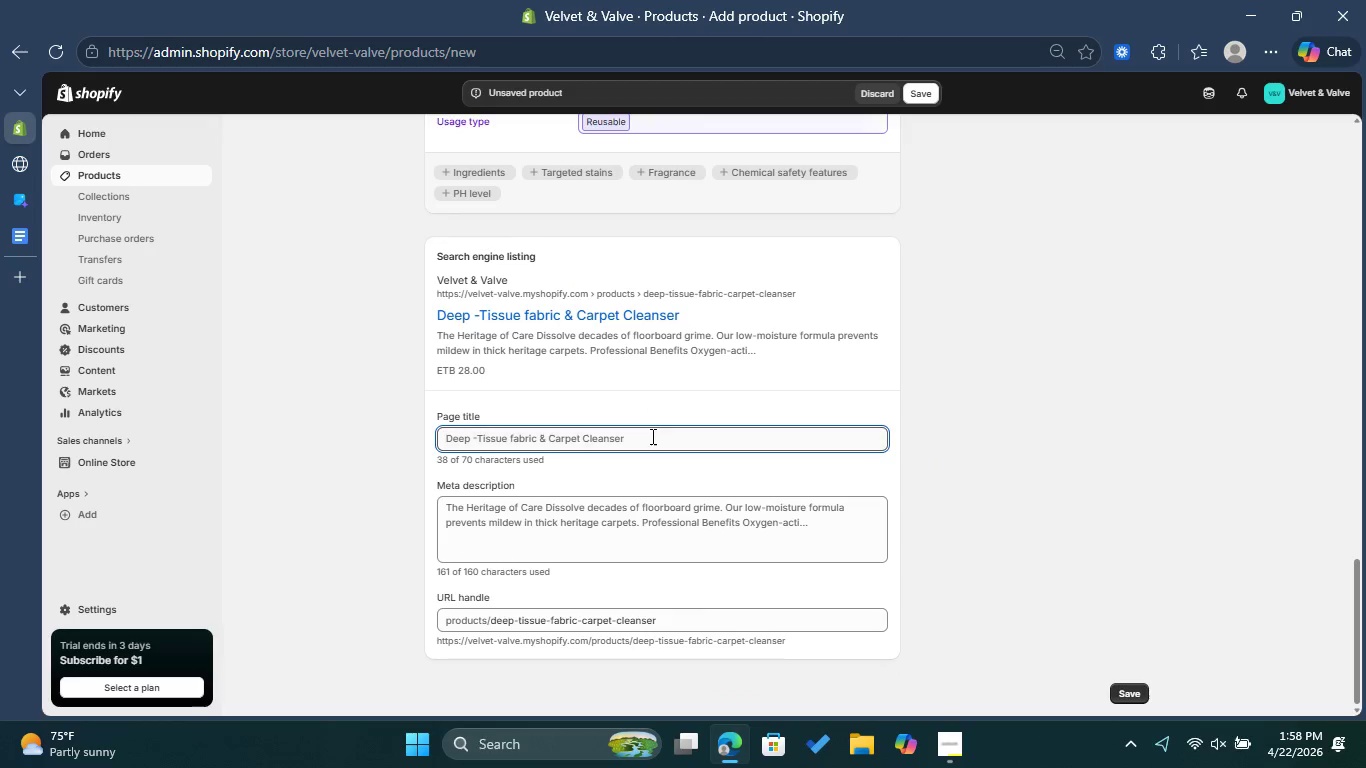 
left_click([651, 436])
 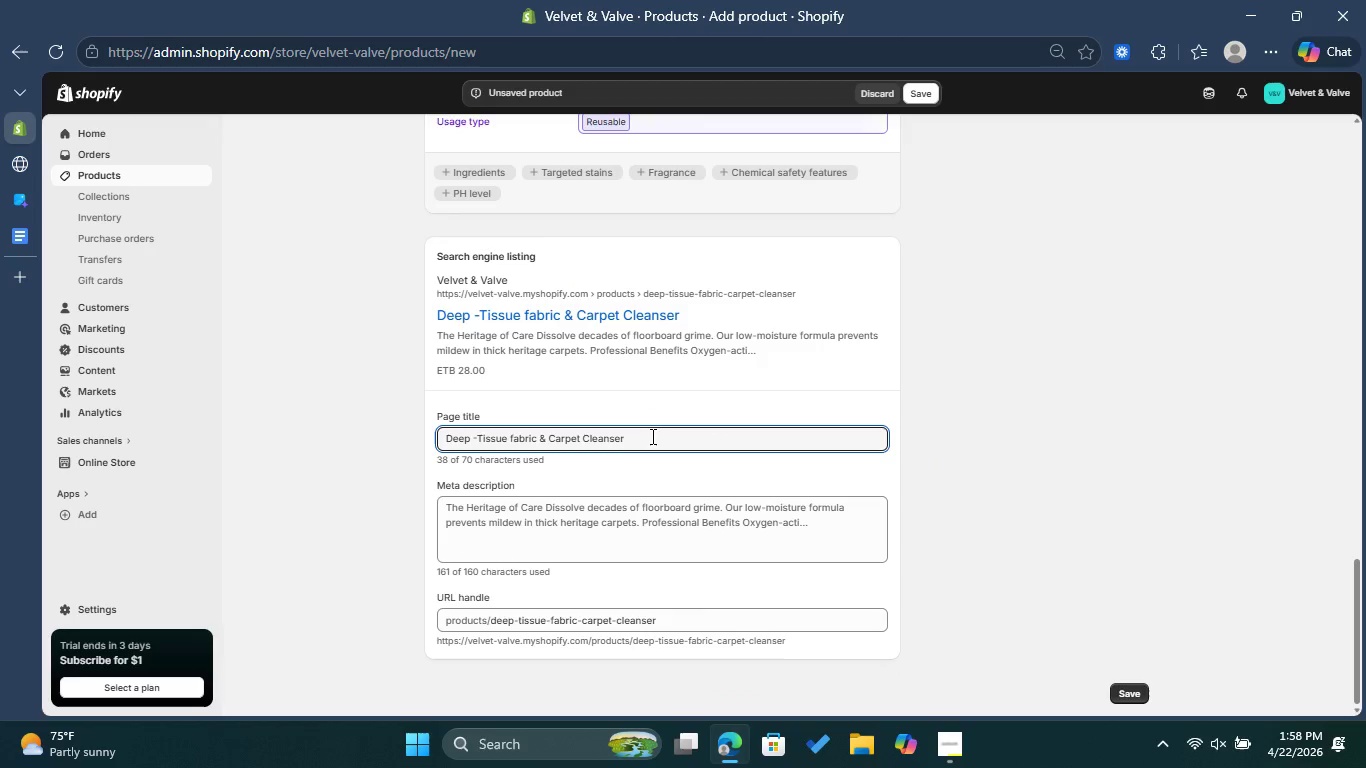 
type(| Automotice)
key(Backspace)
key(Backspace)
type(ve Carpet care )
 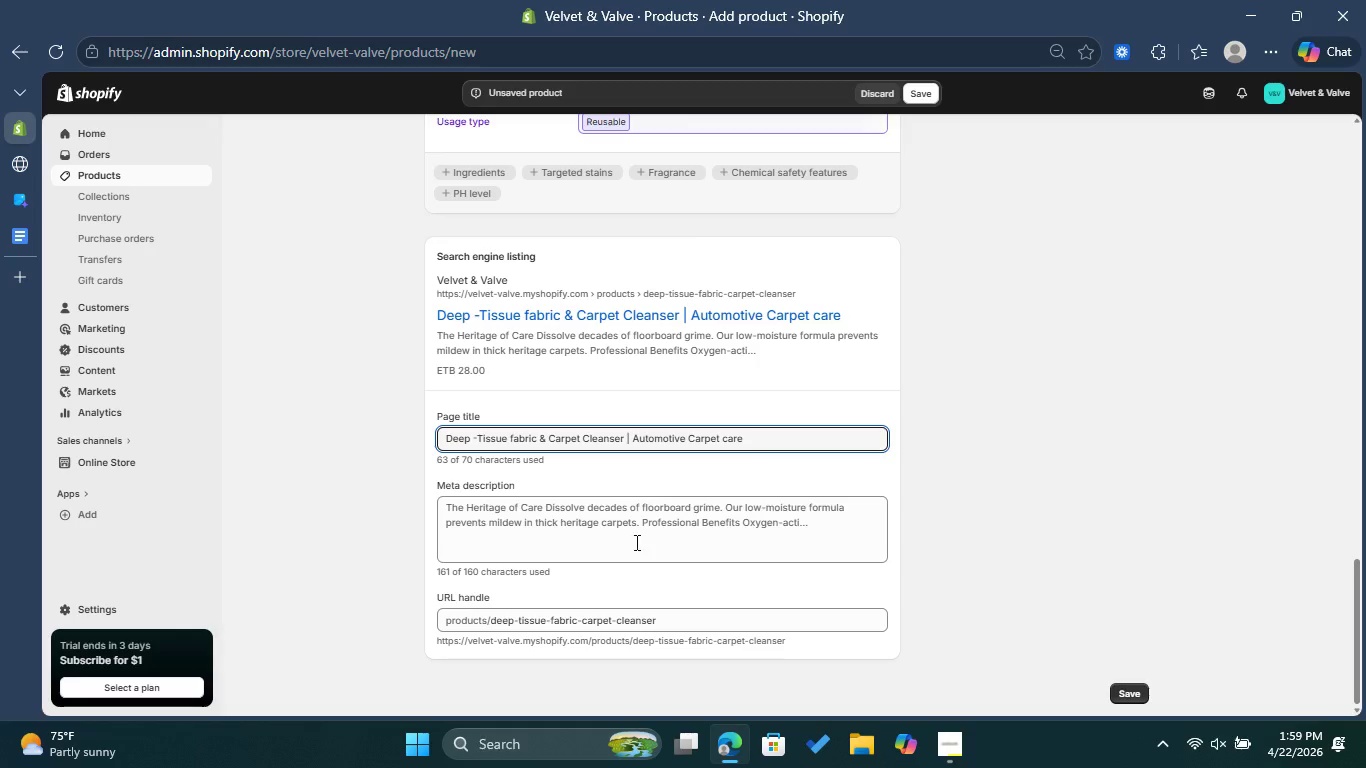 
left_click([634, 546])
 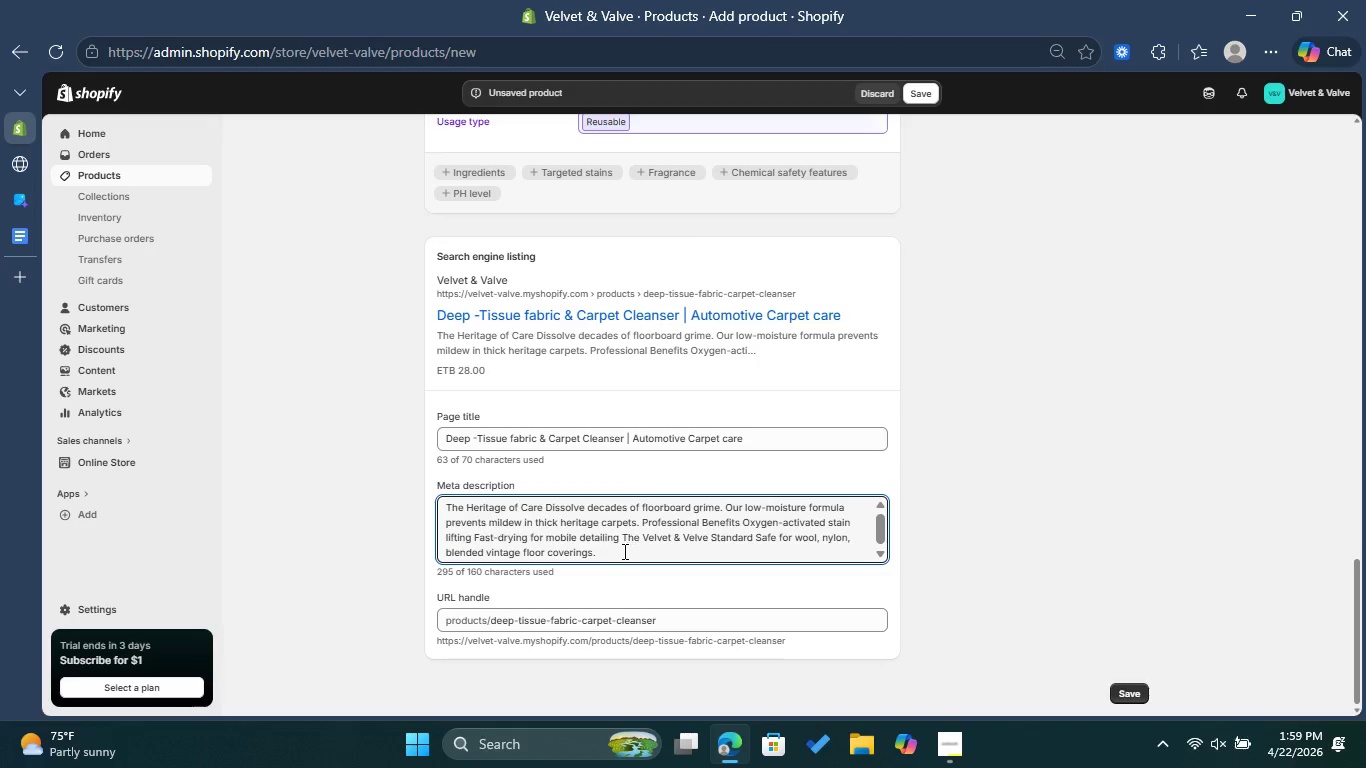 
left_click_drag(start_coordinate=[614, 556], to_coordinate=[440, 506])
 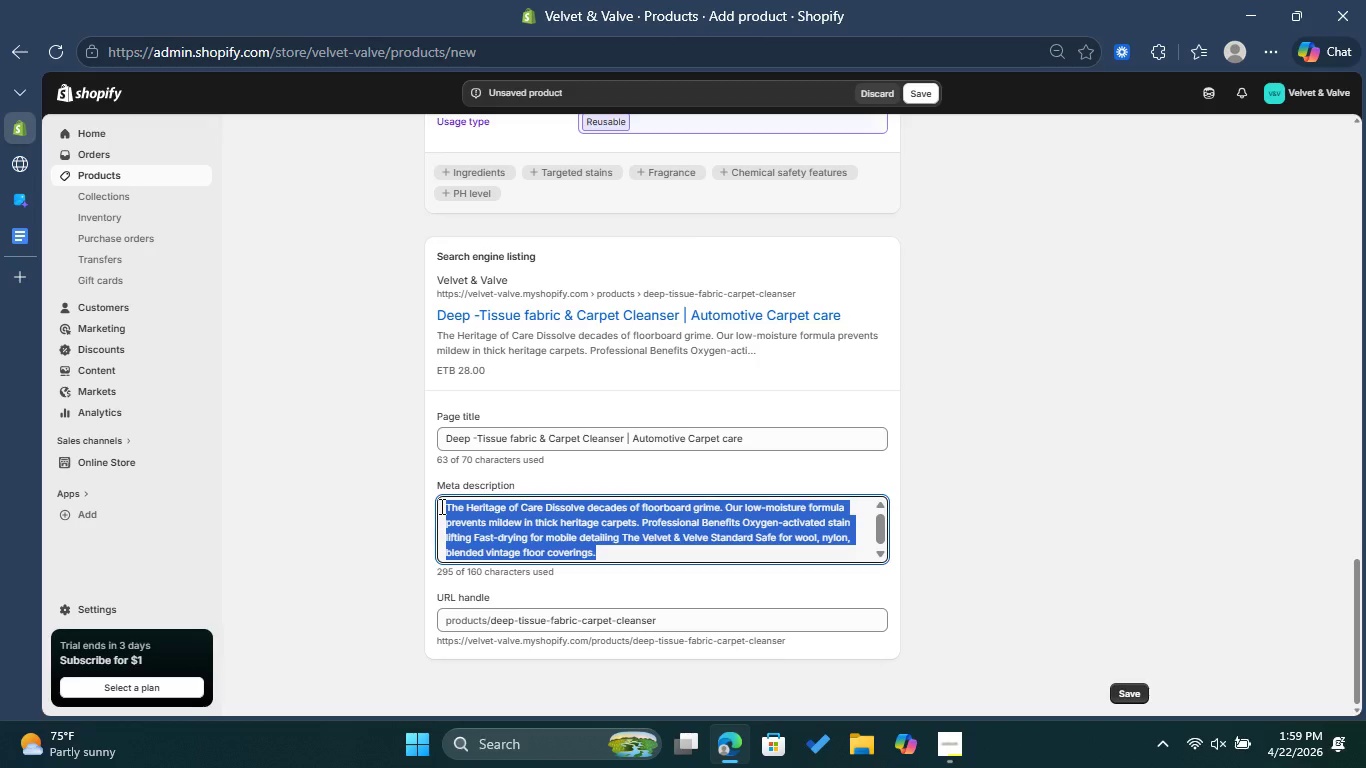 
key(Backspace)
 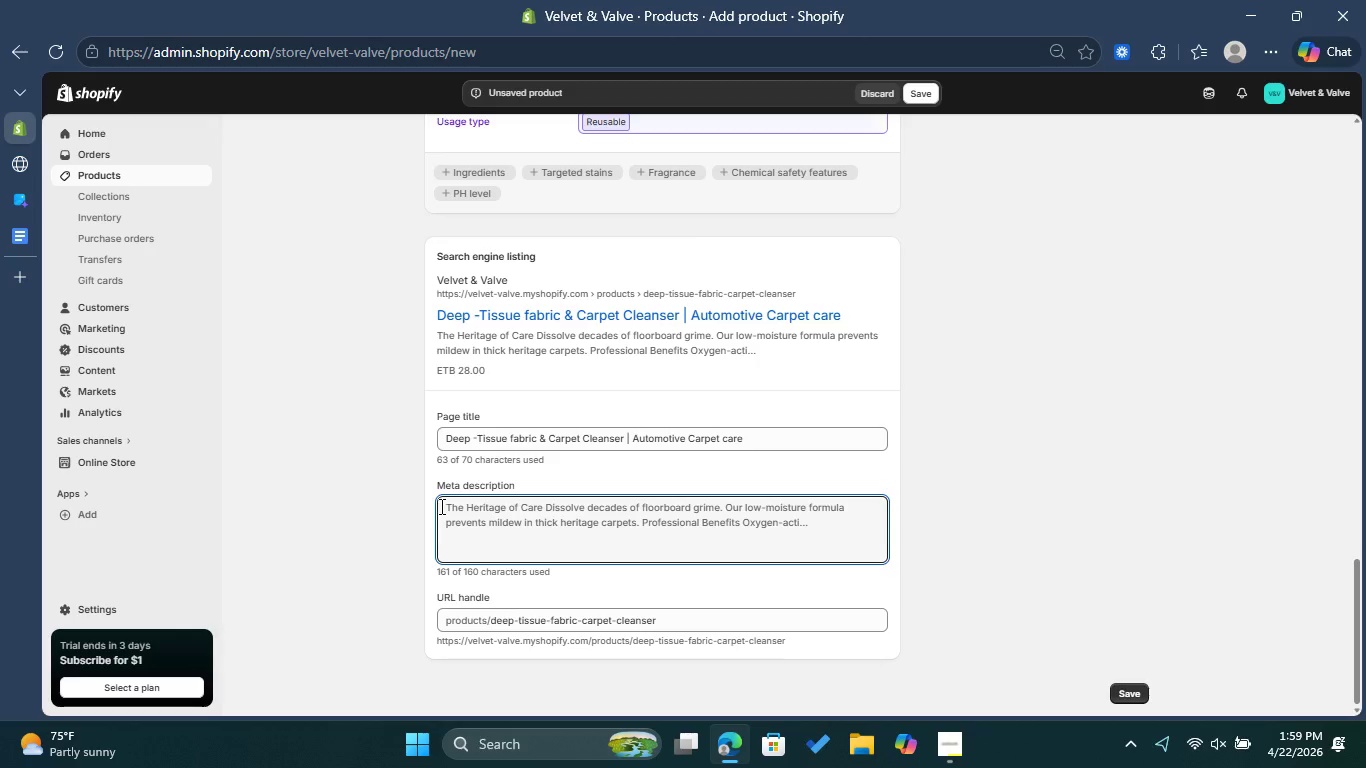 
wait(16.74)
 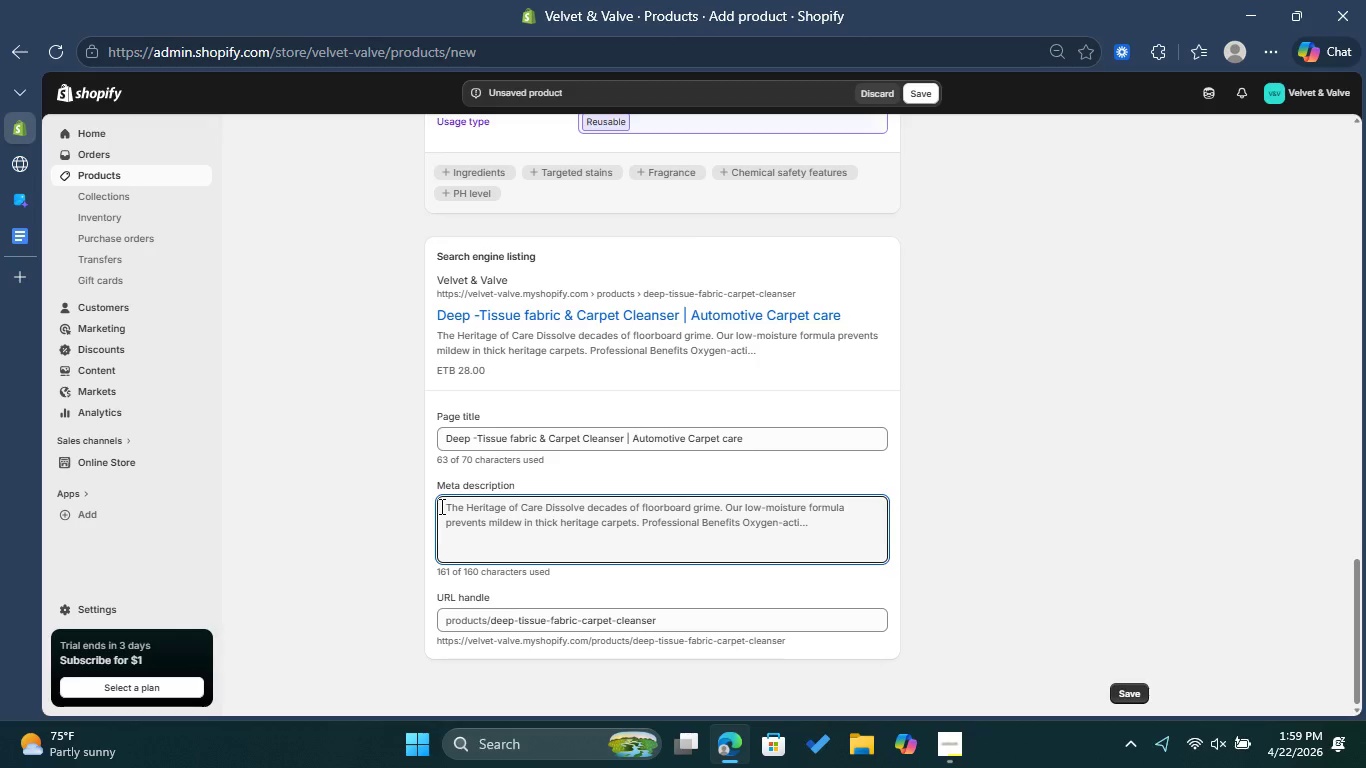 
type(eradicate )
 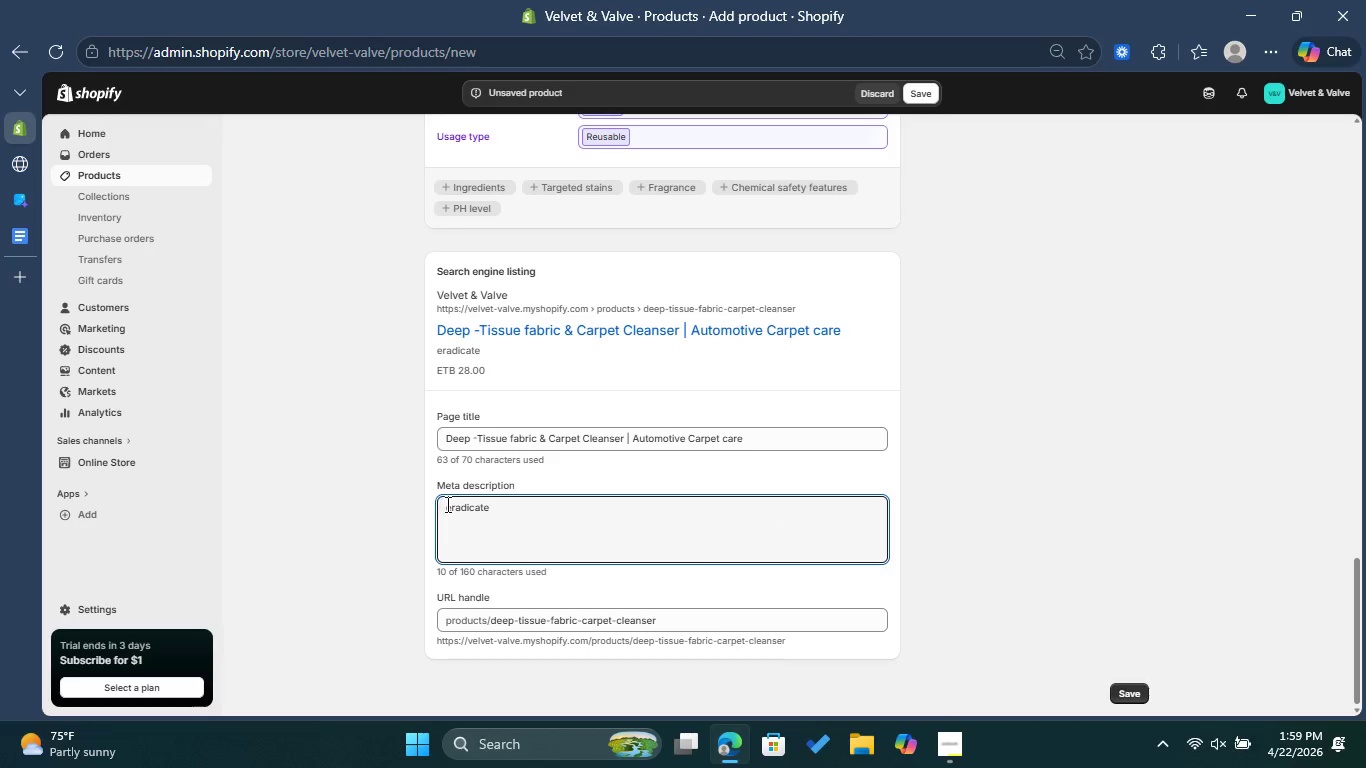 
double_click([450, 503])
 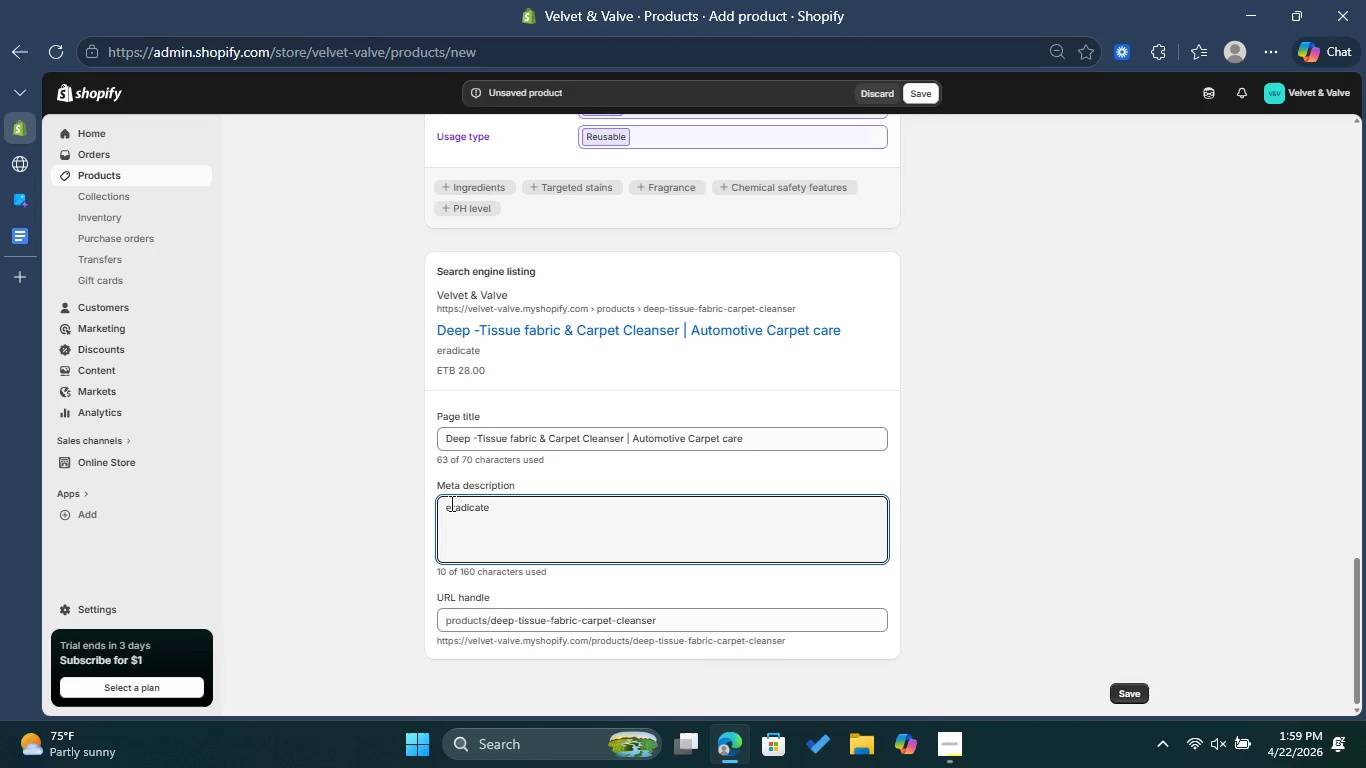 
key(Backspace)
 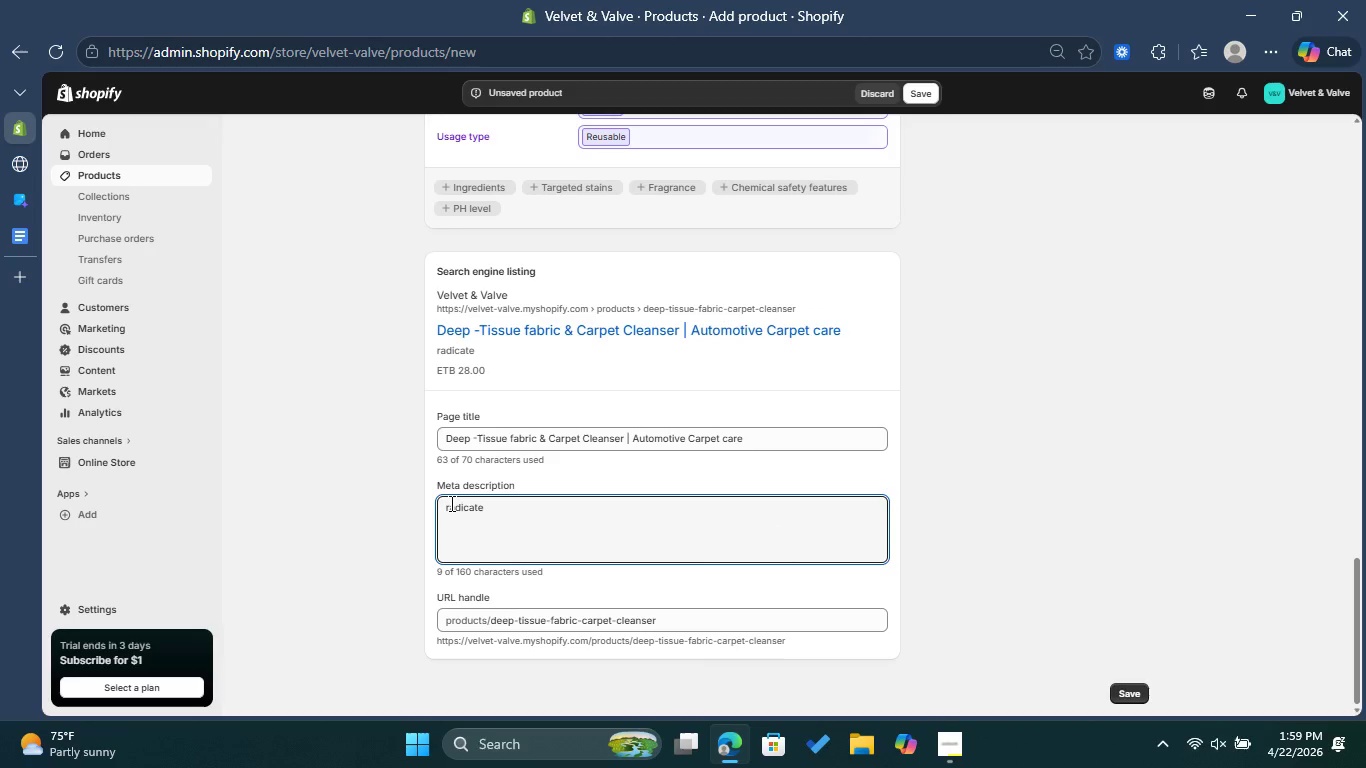 
key(Shift+ShiftLeft)
 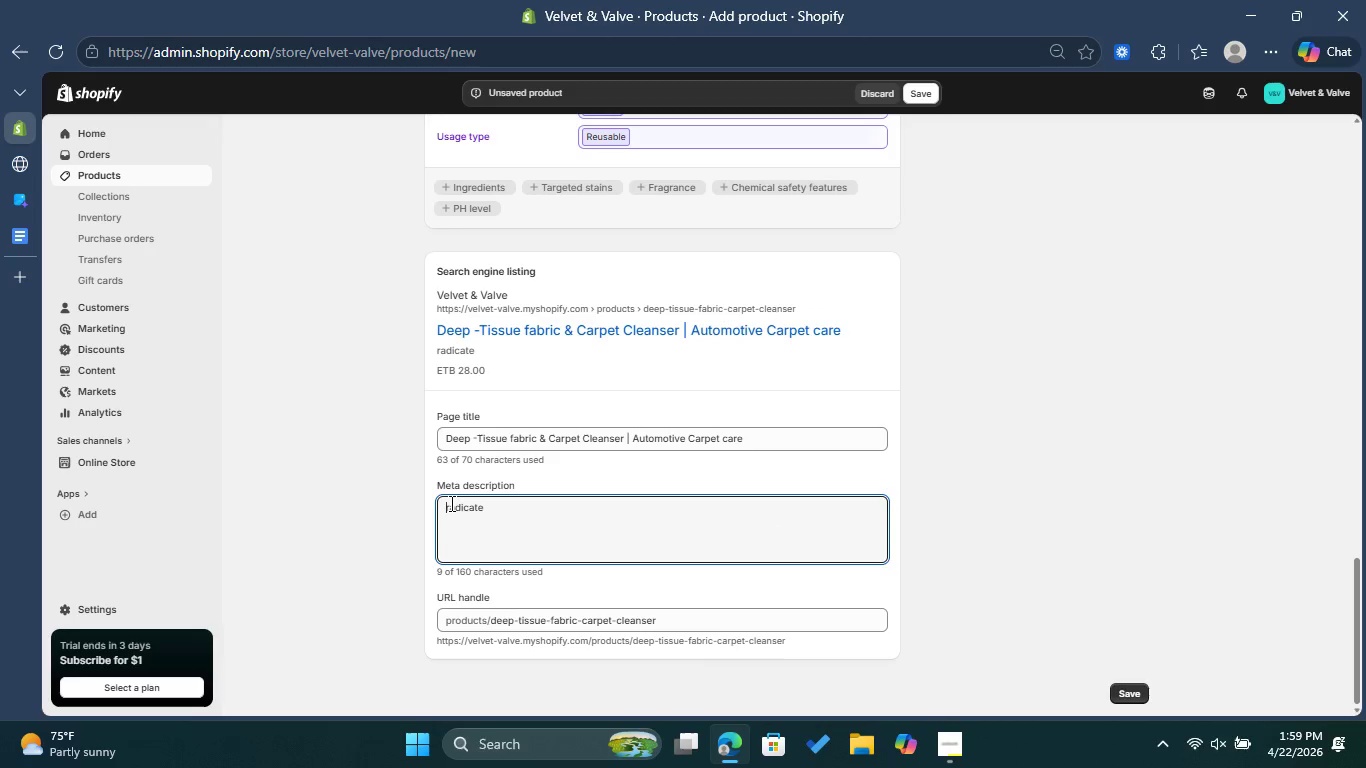 
key(Shift+E)
 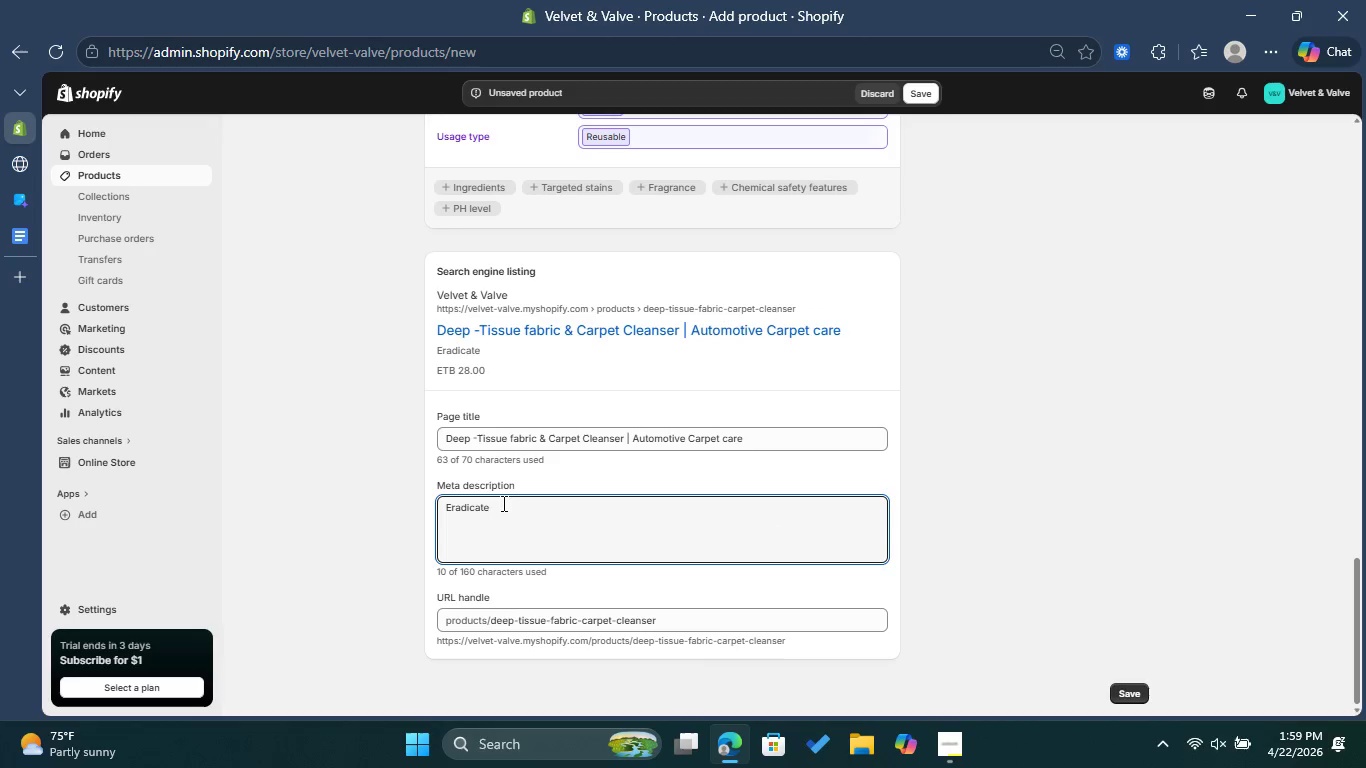 
left_click([511, 498])
 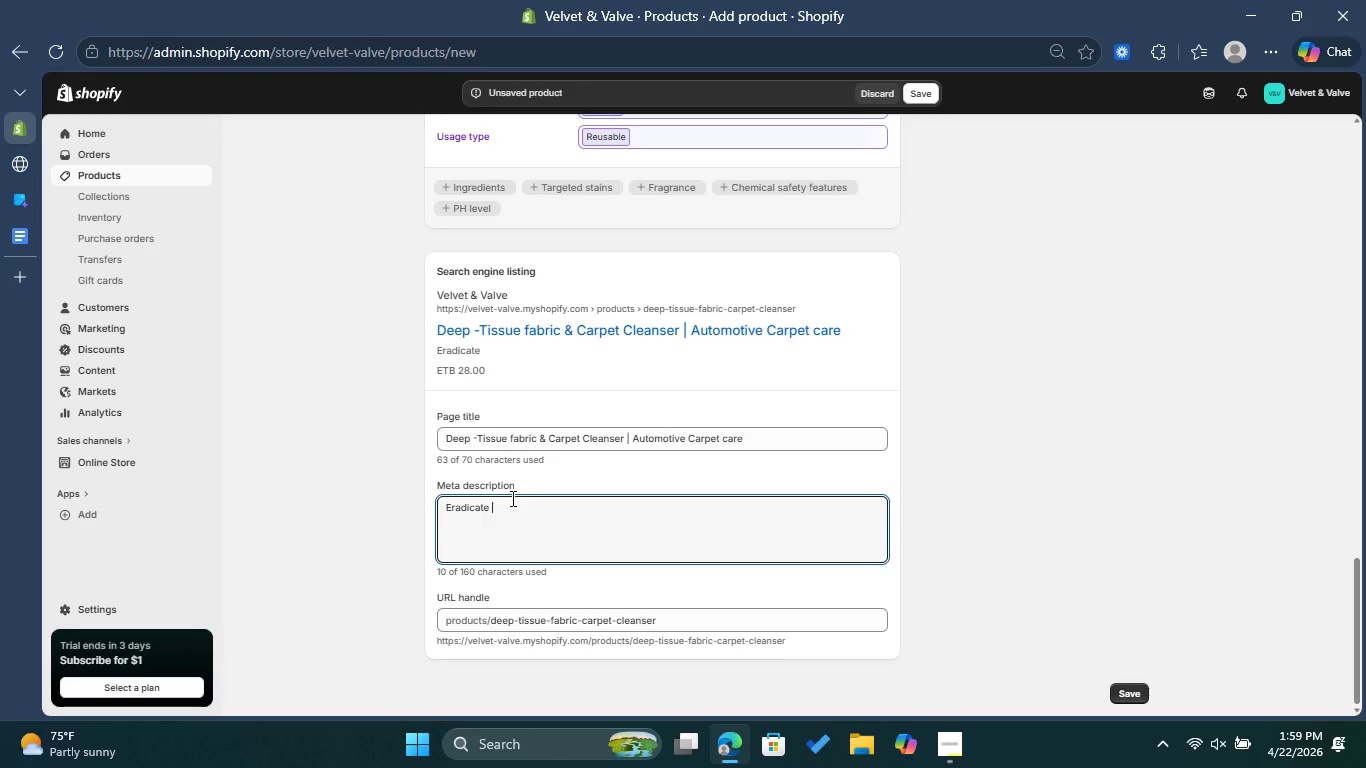 
type(stains from classic carpets and headliners Fast-drying, fabric-safe formulat)
key(Backspace)
type( for total interior restoration )
key(Backspace)
type(. gentle )
 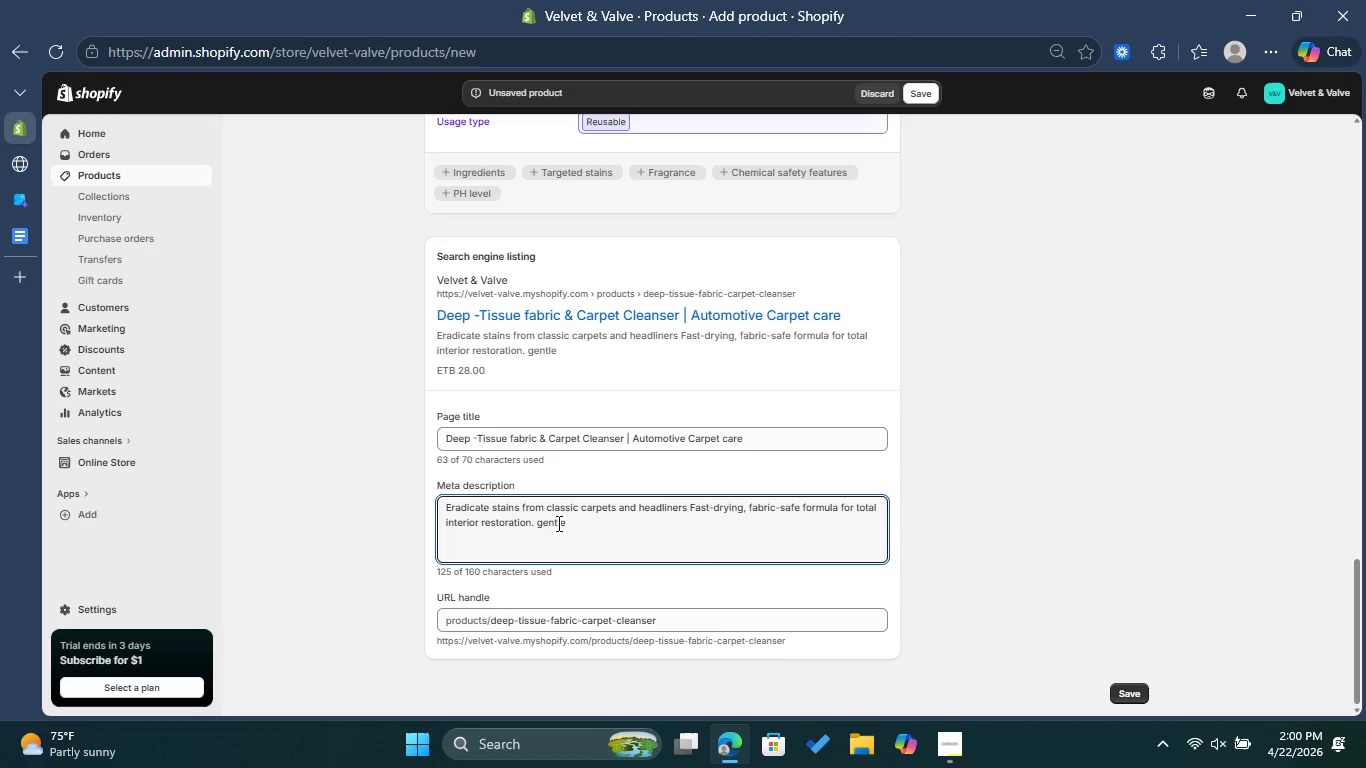 
left_click([539, 523])
 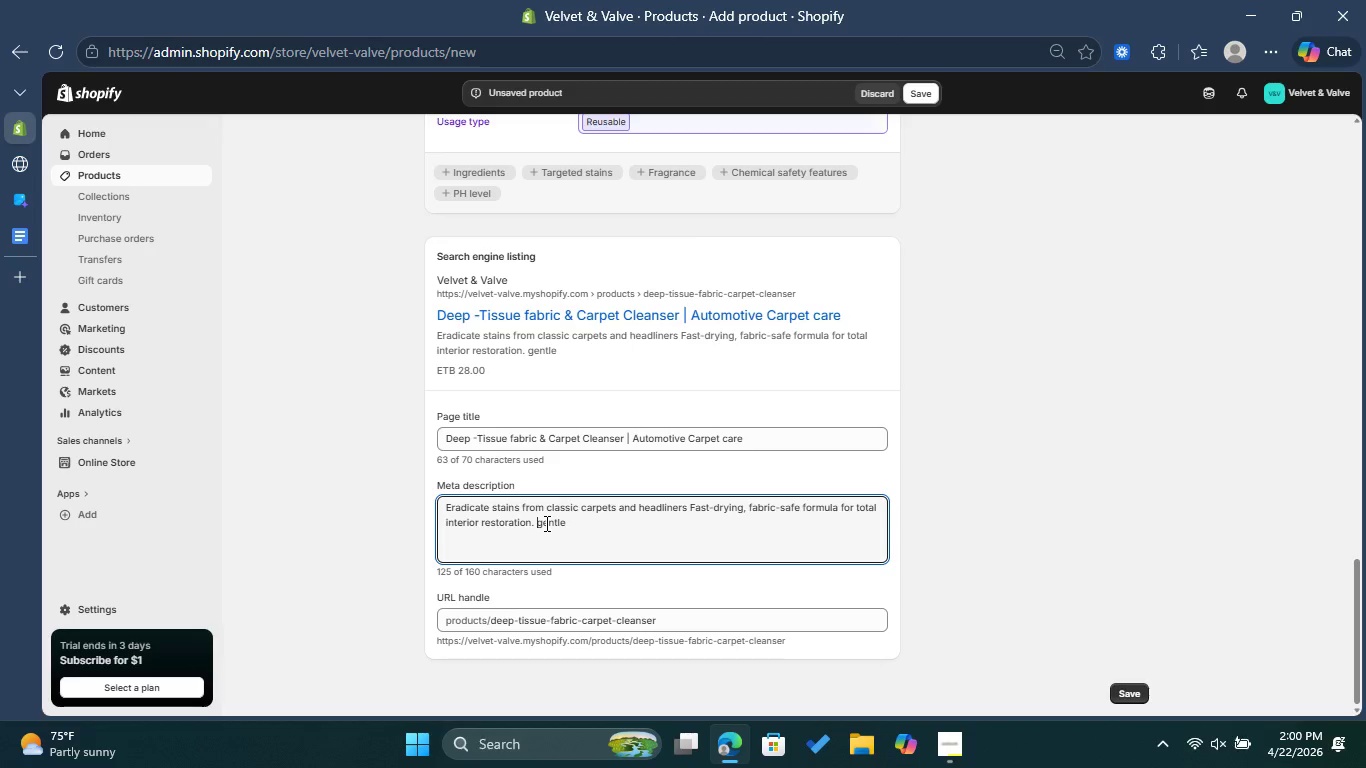 
left_click([545, 523])
 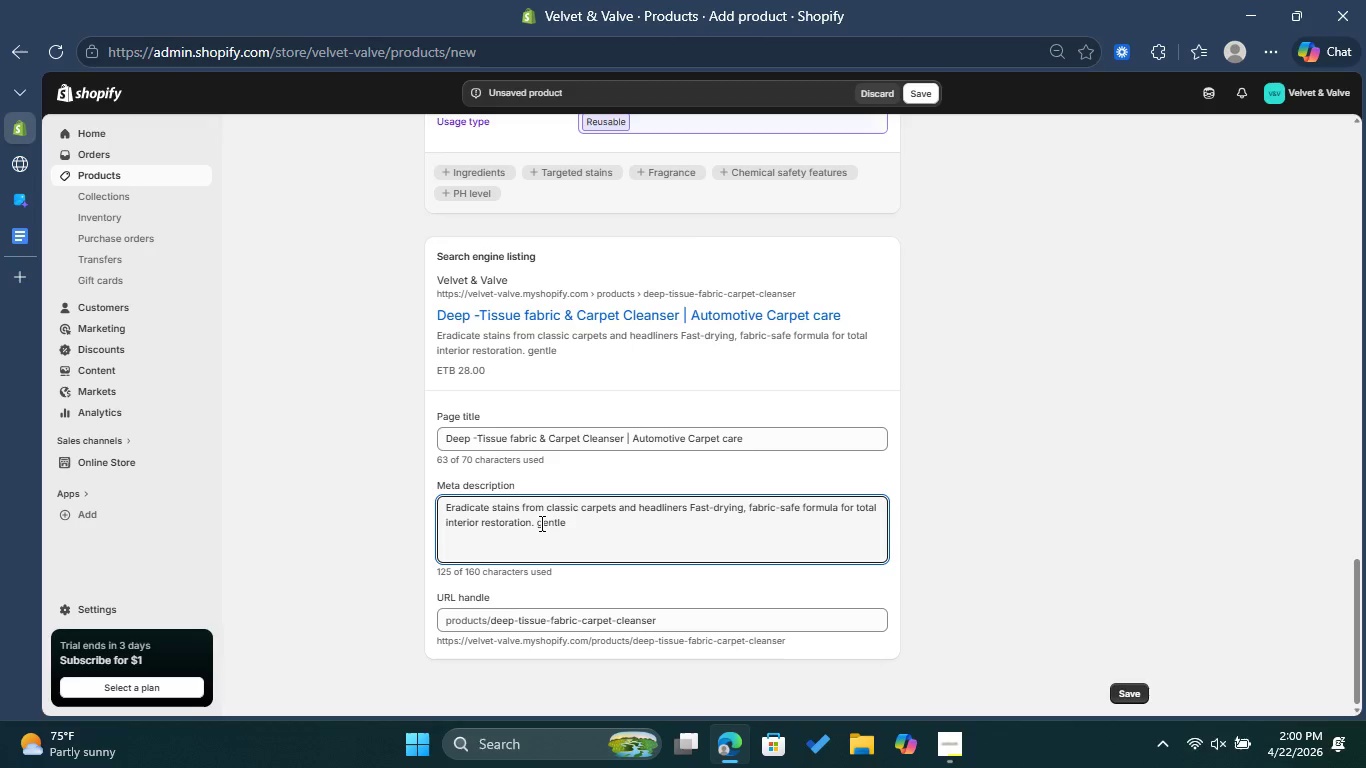 
key(Backspace)
 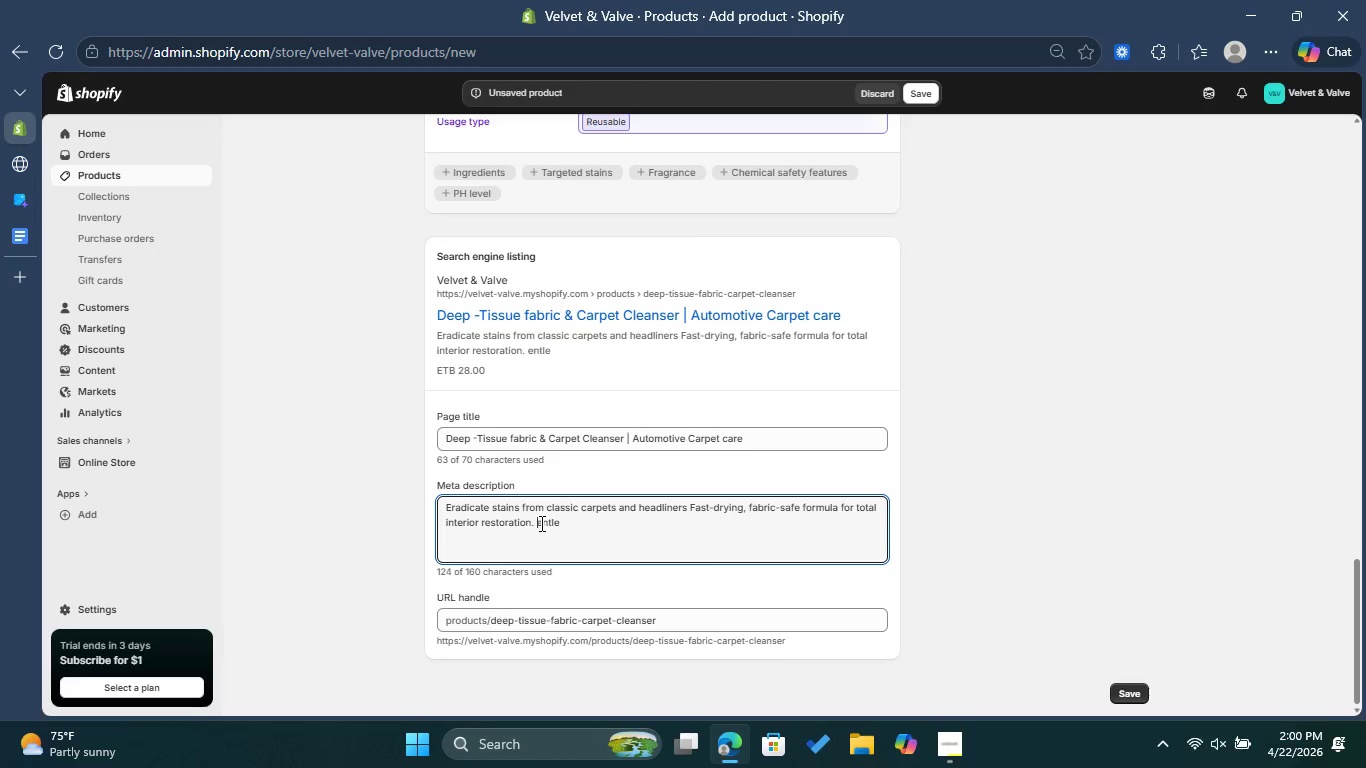 
key(Shift+ShiftLeft)
 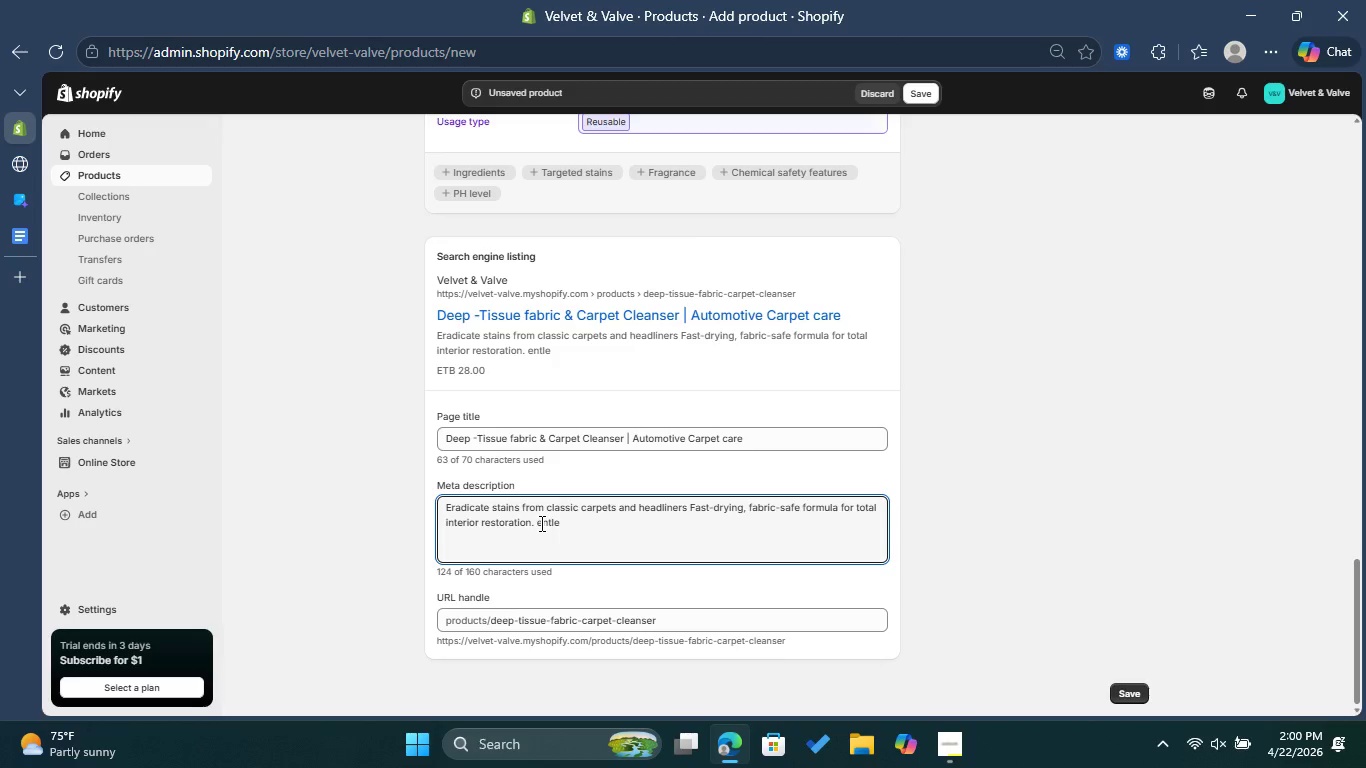 
key(Shift+G)
 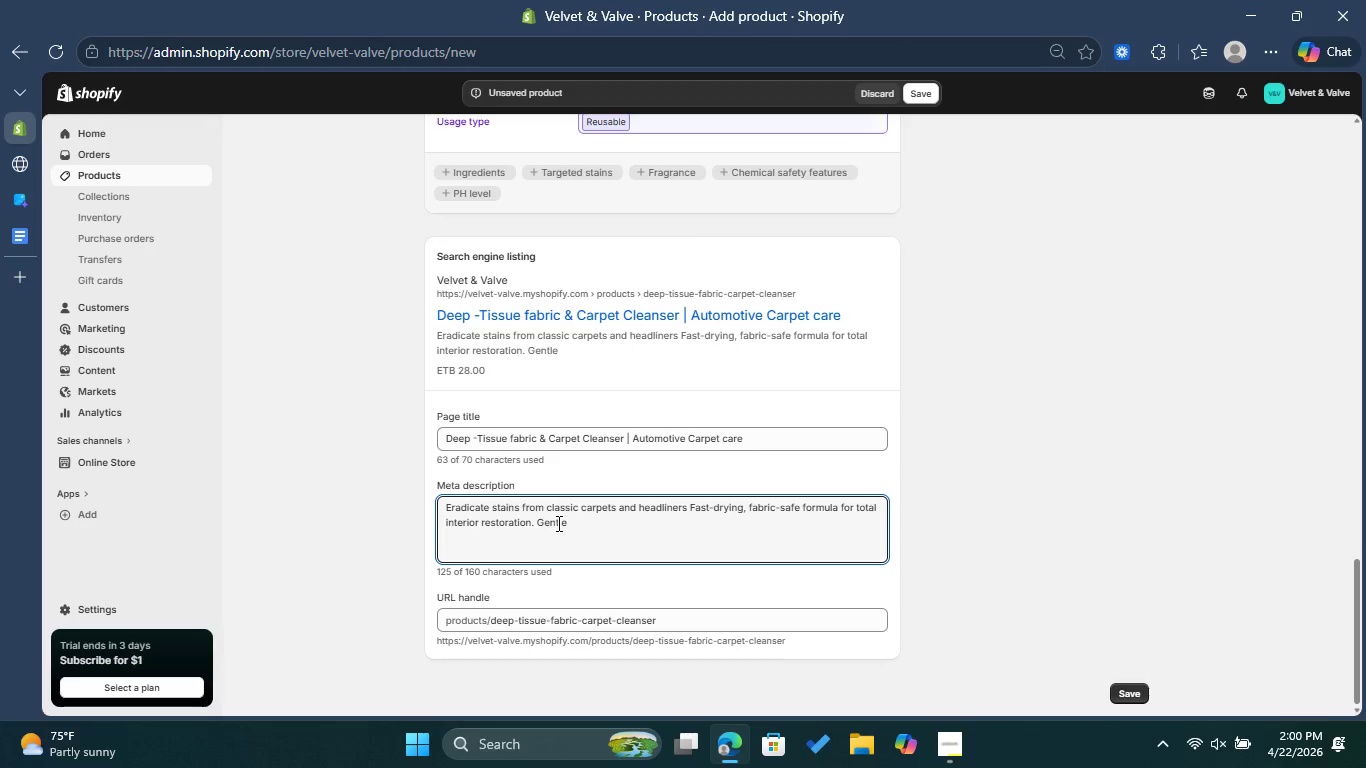 
left_click([588, 517])
 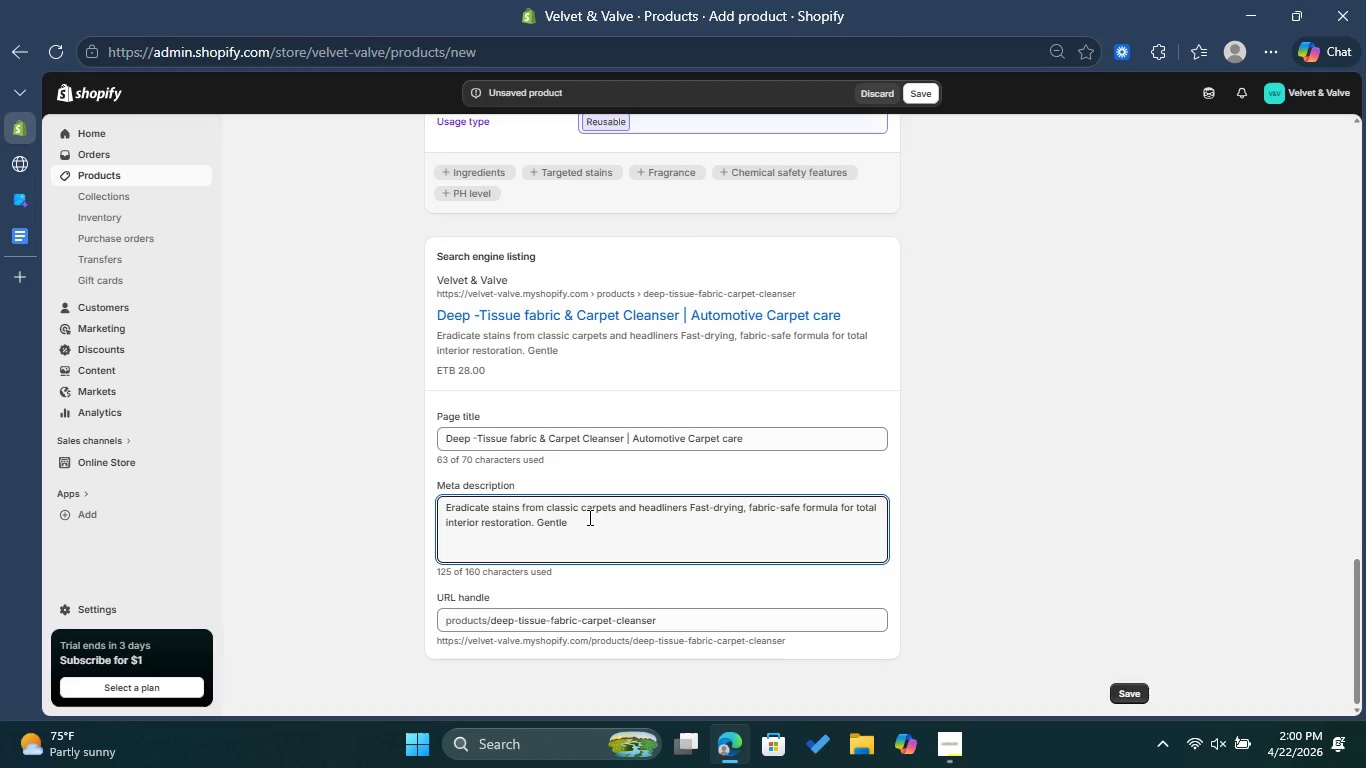 
type(yet )
 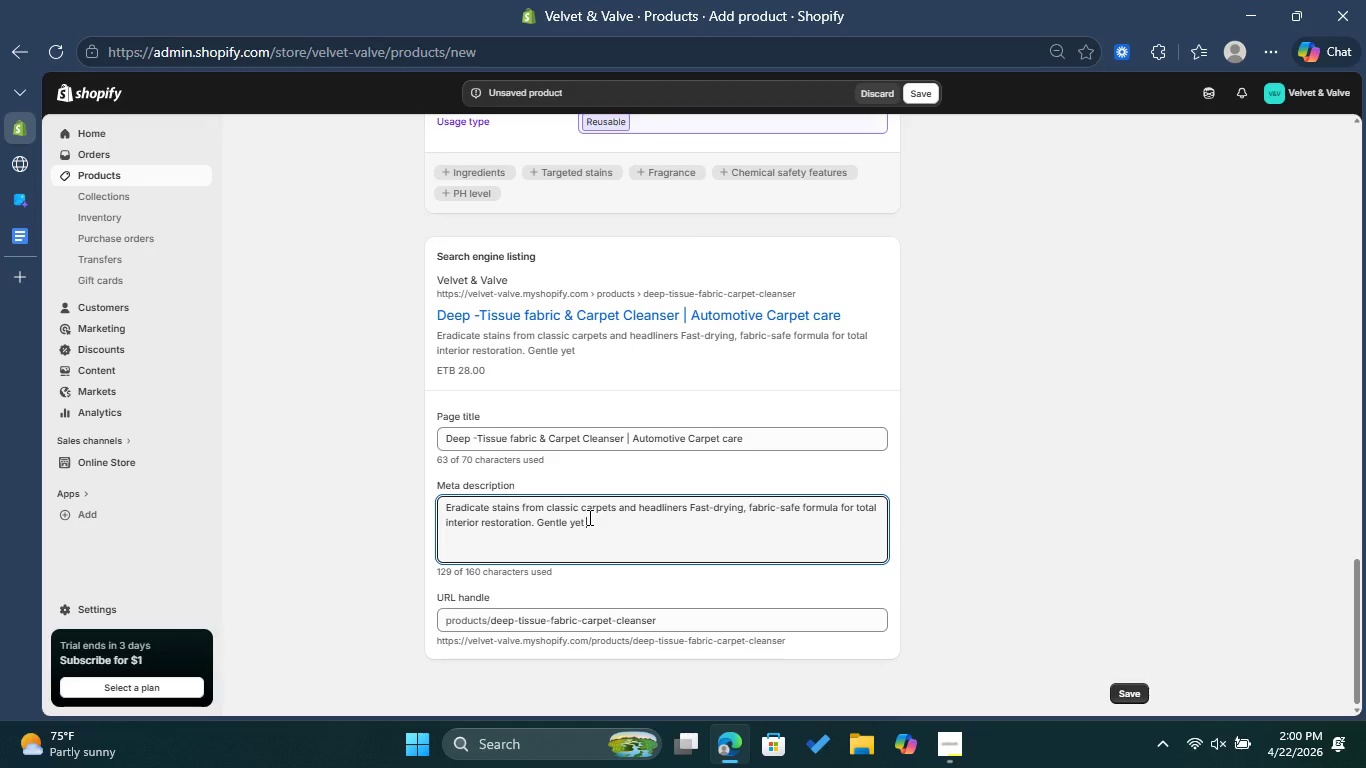 
type(powerful deeep)
key(Backspace)
key(Backspace)
type(p cleaning )
 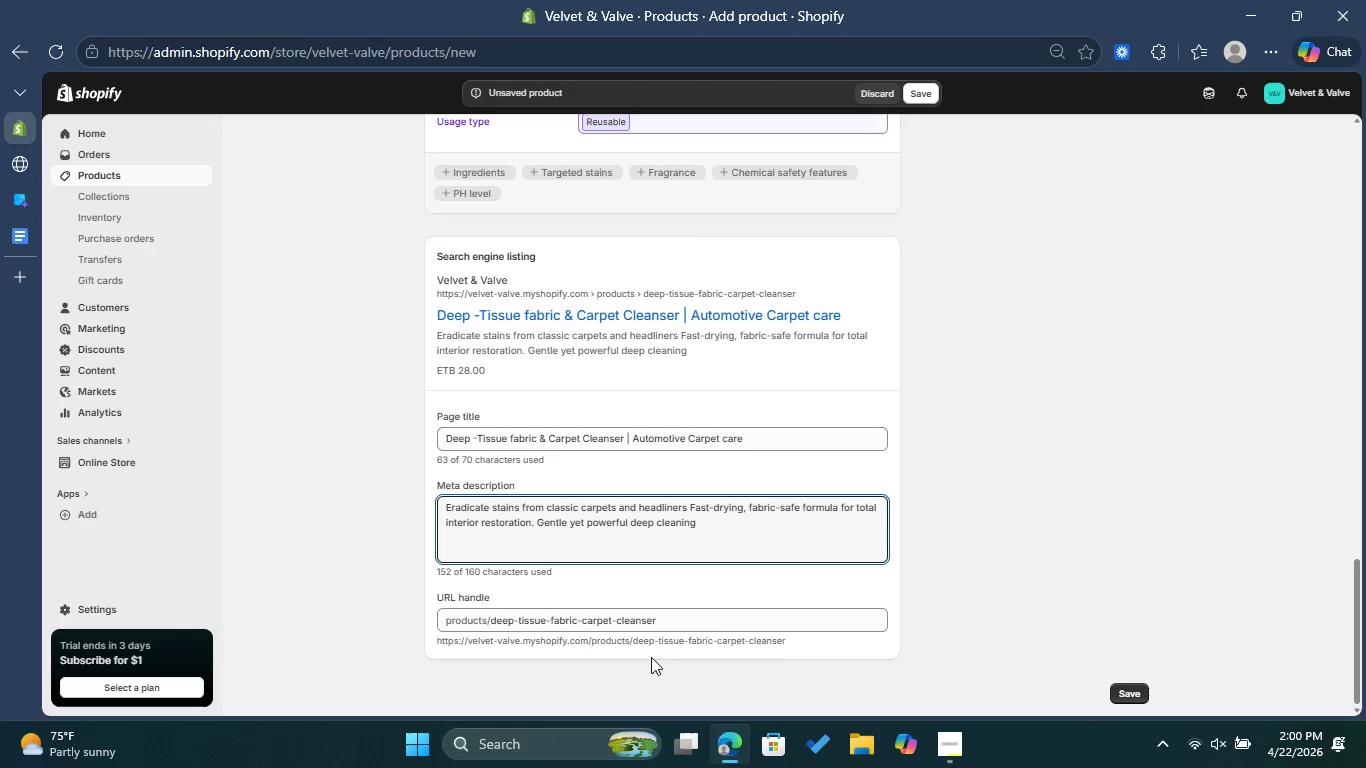 
left_click([671, 619])
 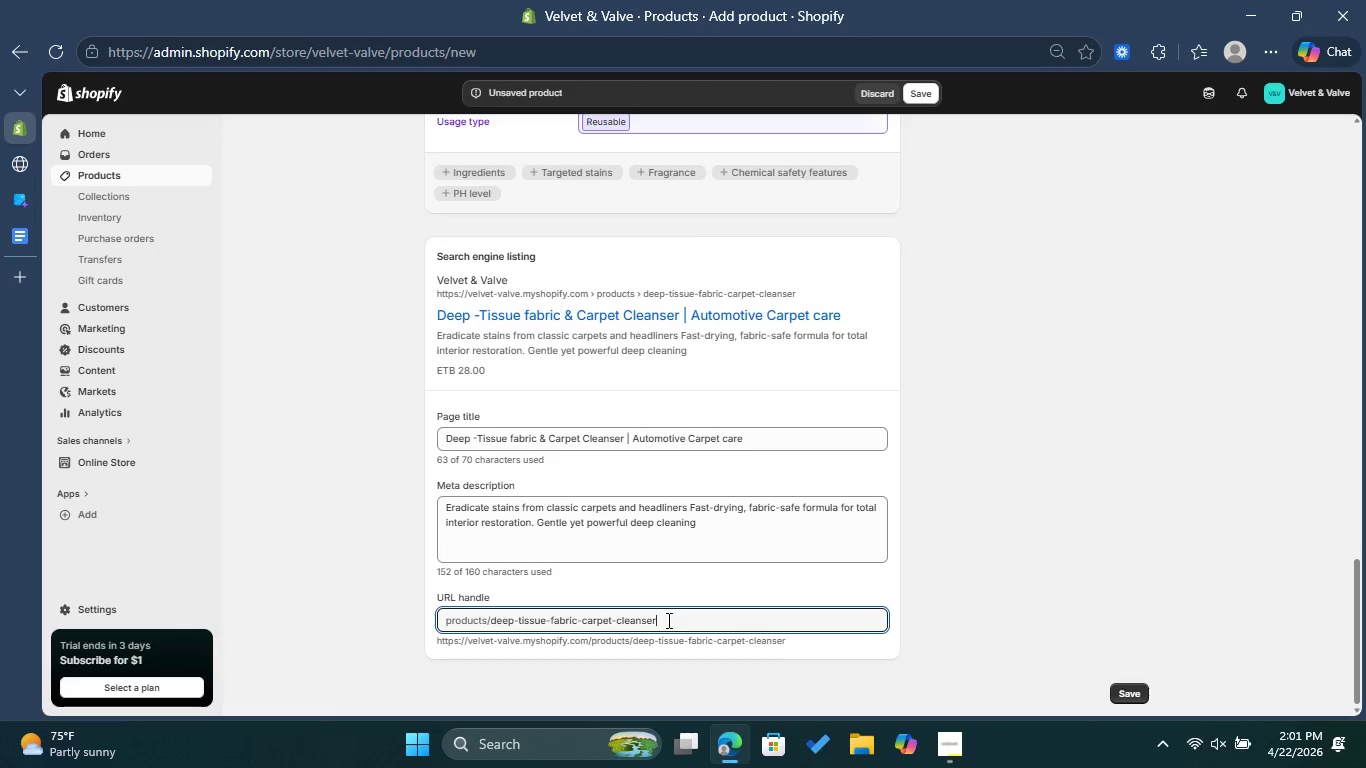 
wait(8.56)
 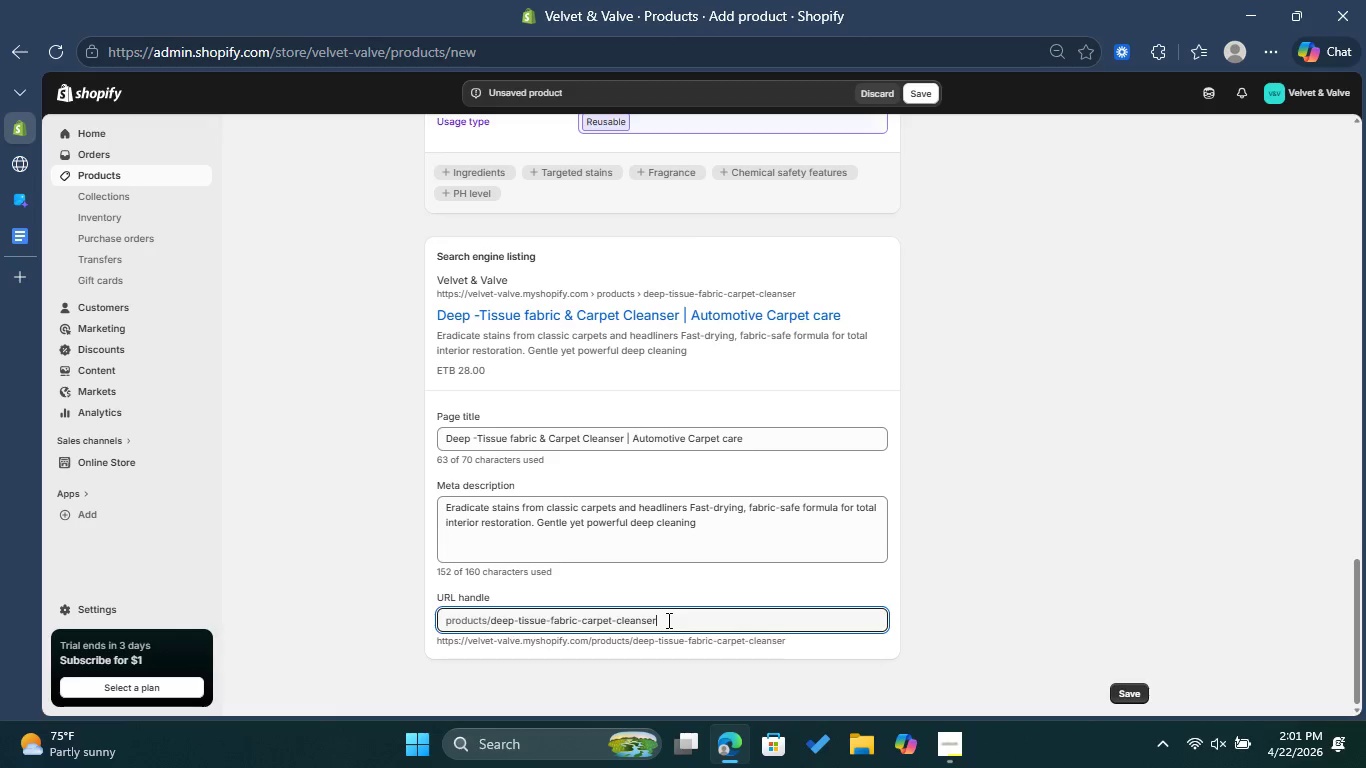 
left_click([490, 620])
 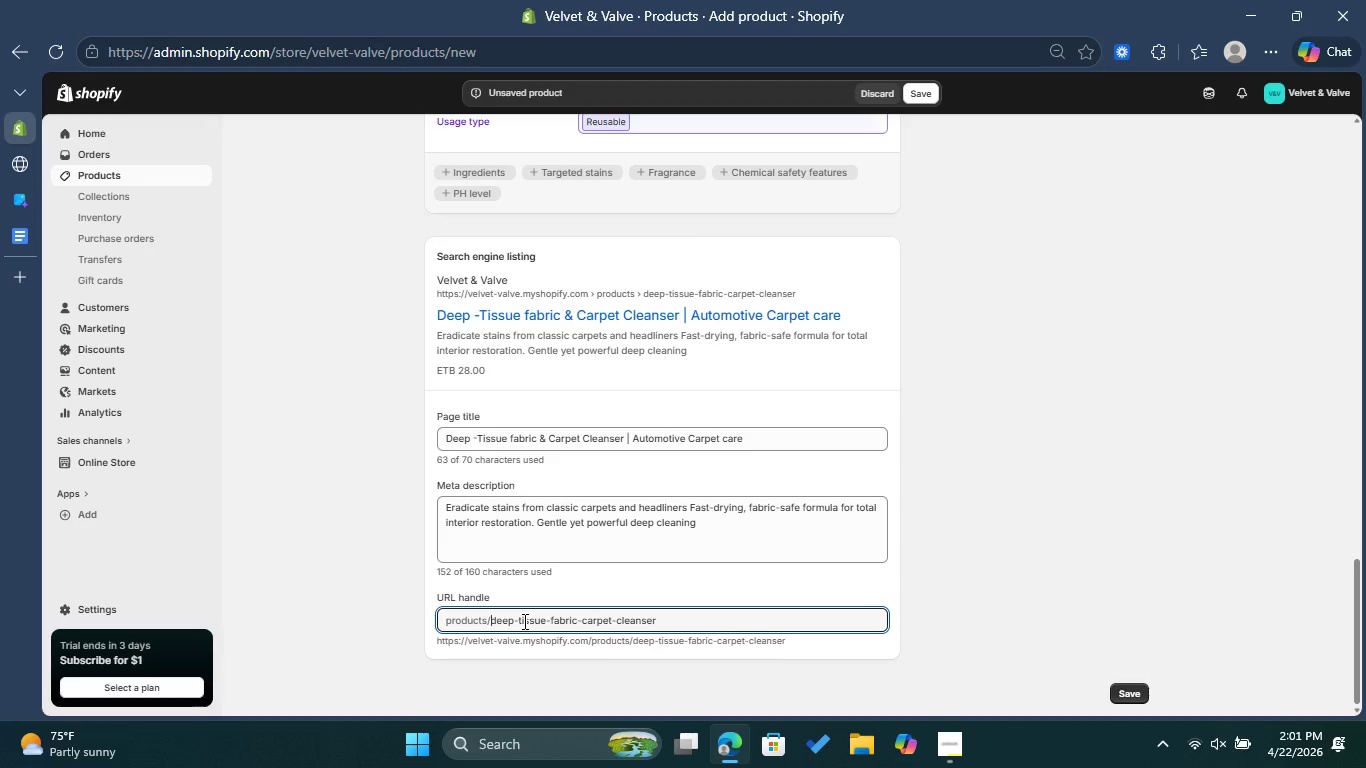 
type(vv-)
 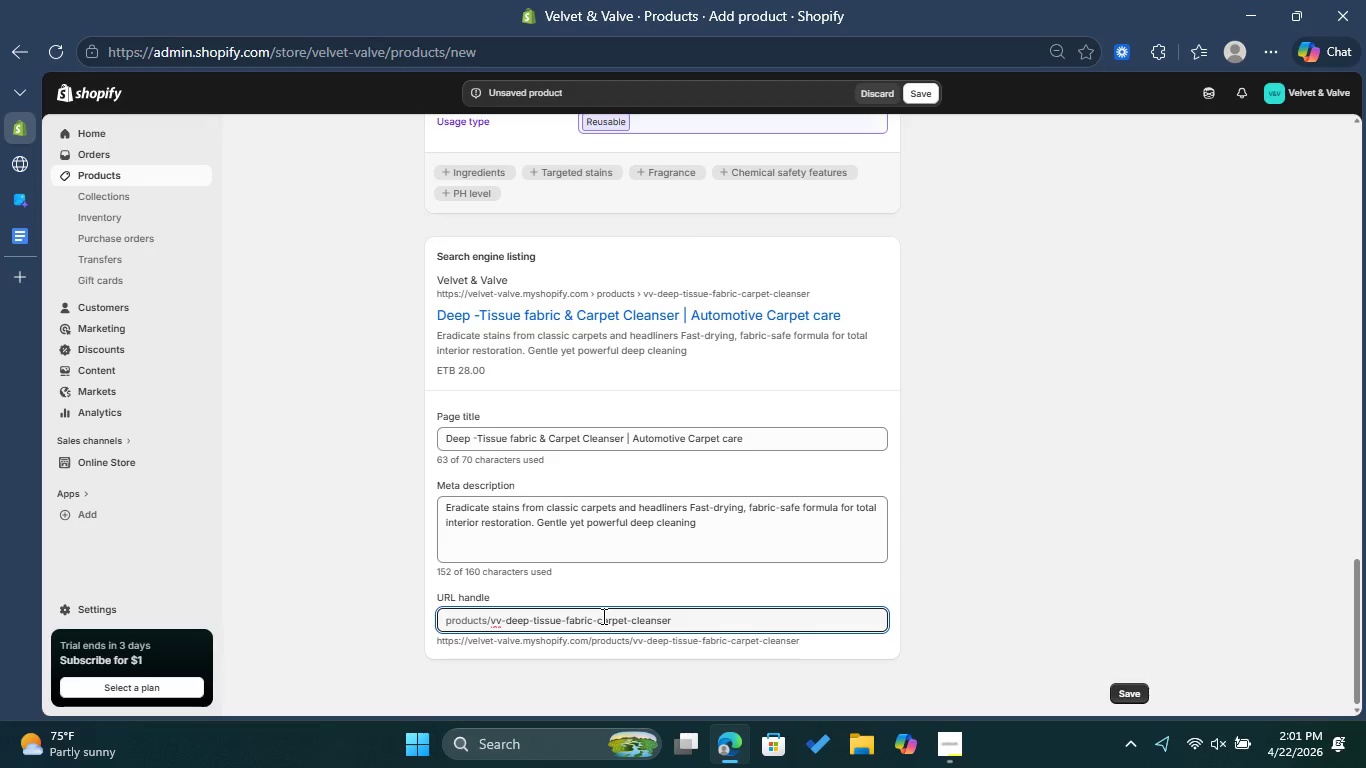 
left_click_drag(start_coordinate=[594, 616], to_coordinate=[570, 610])
 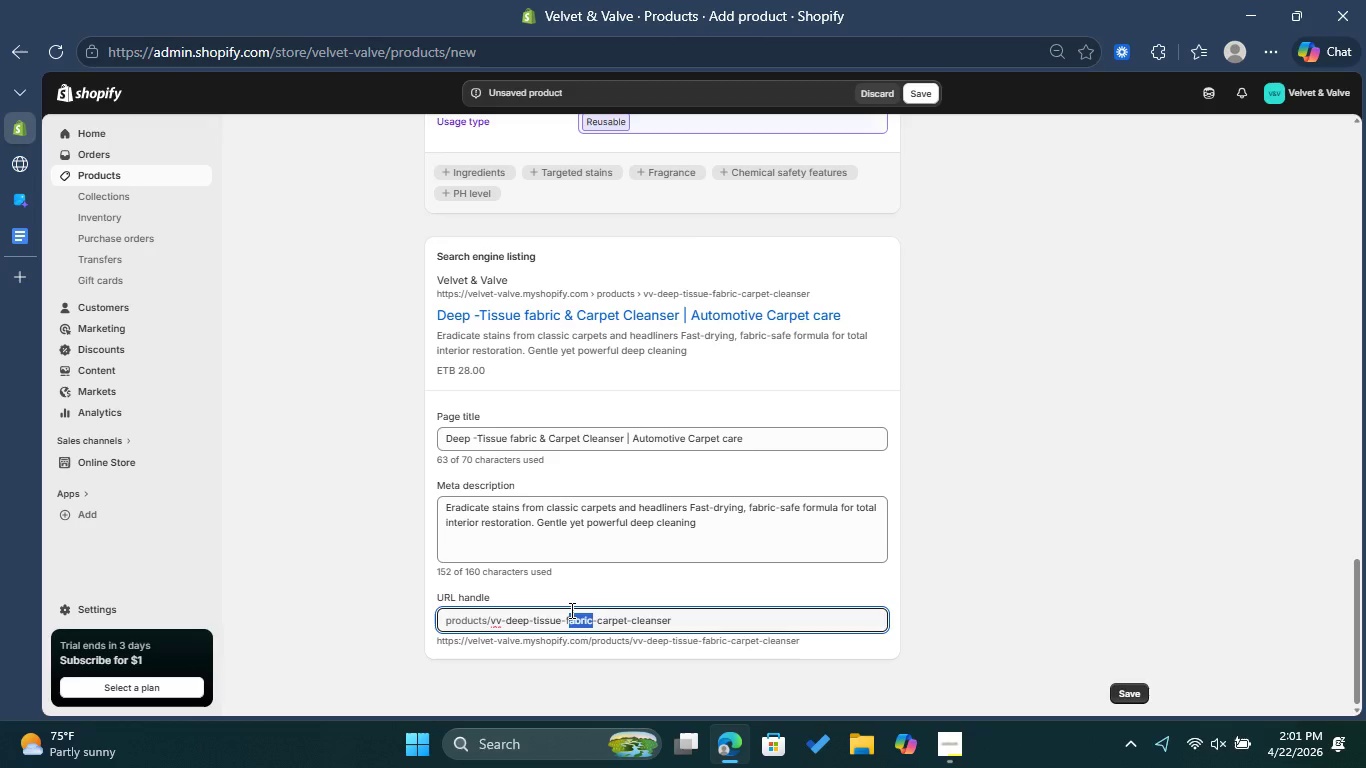 
key(Backspace)
 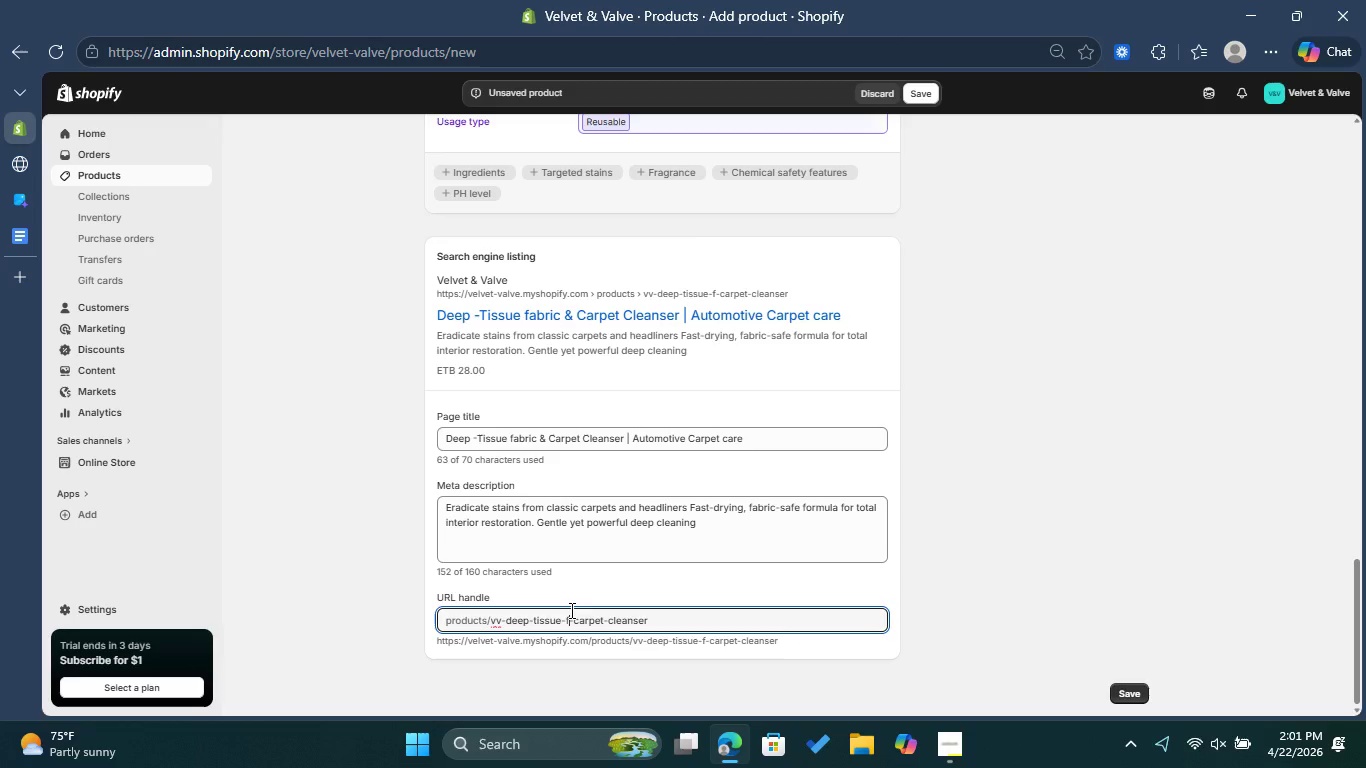 
key(Backspace)
 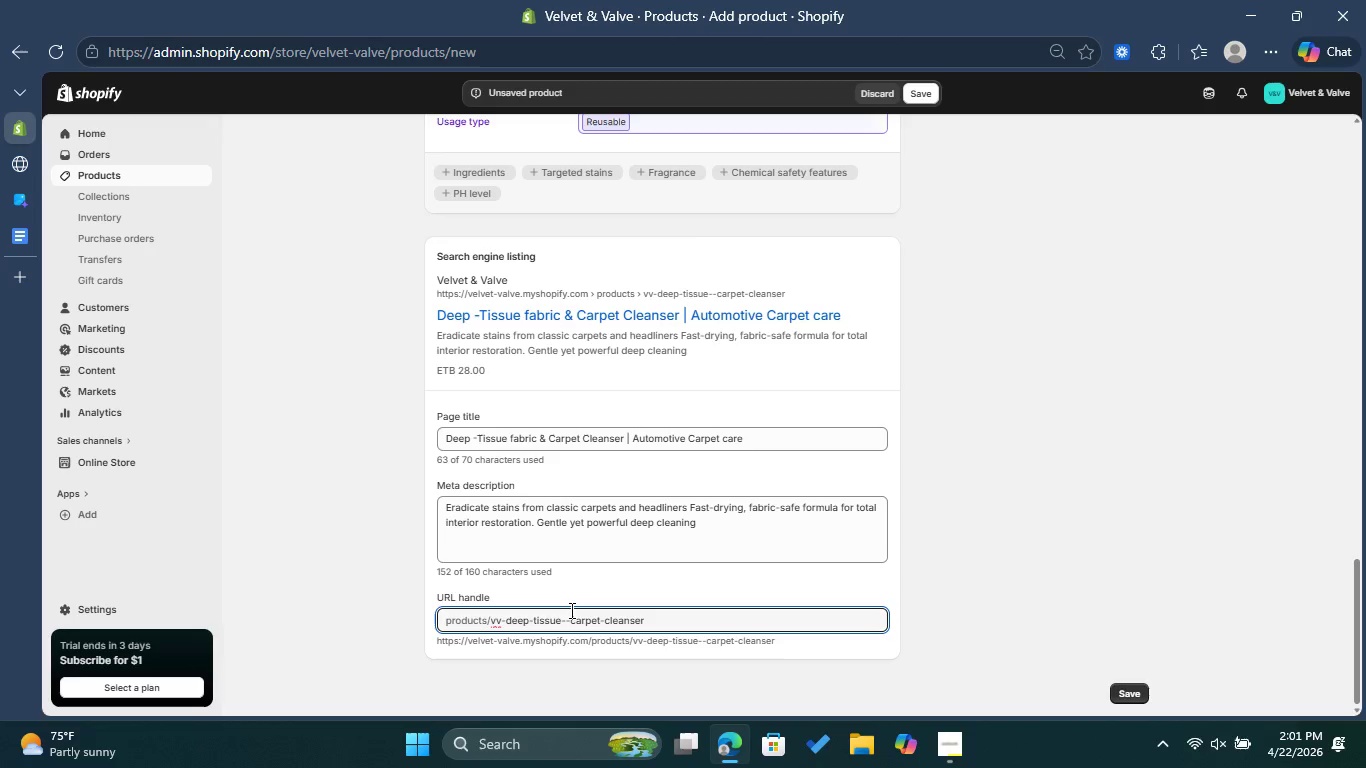 
key(Backspace)
 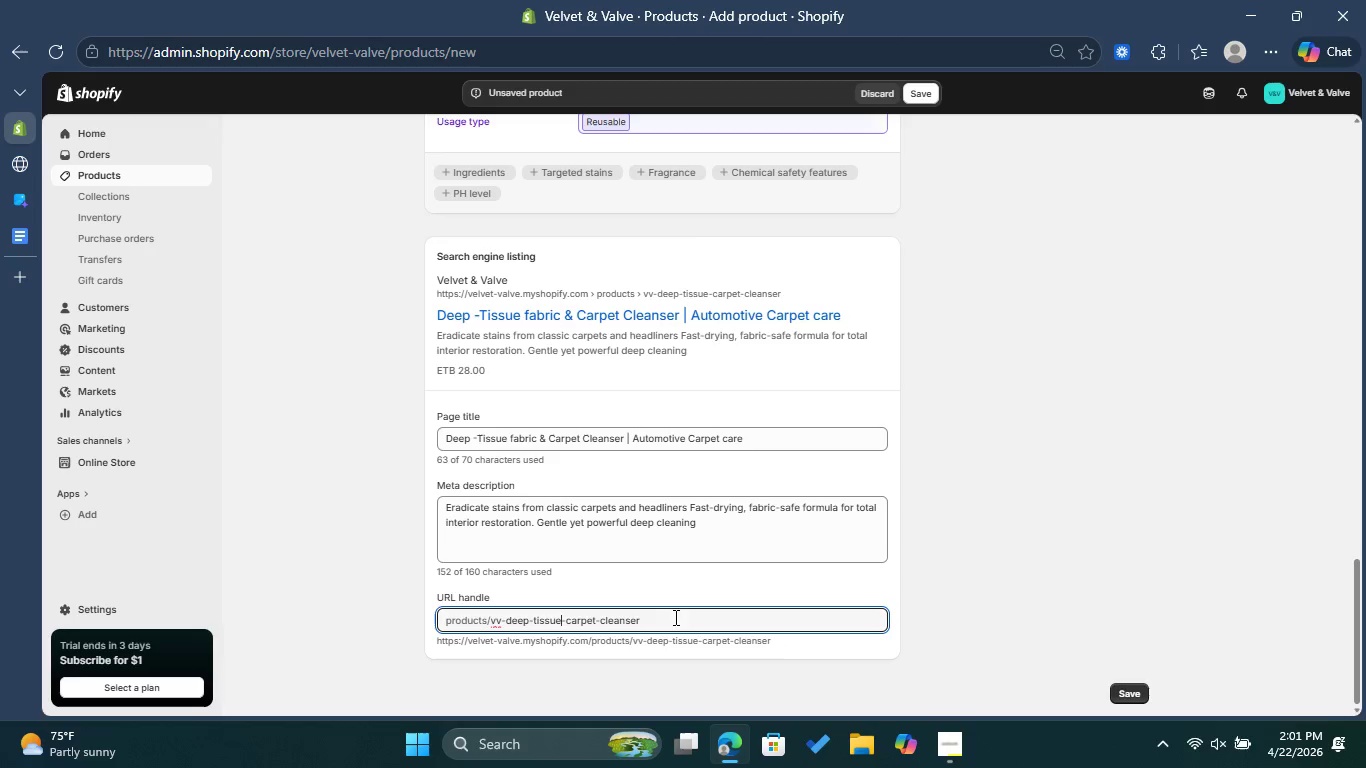 
left_click([667, 626])
 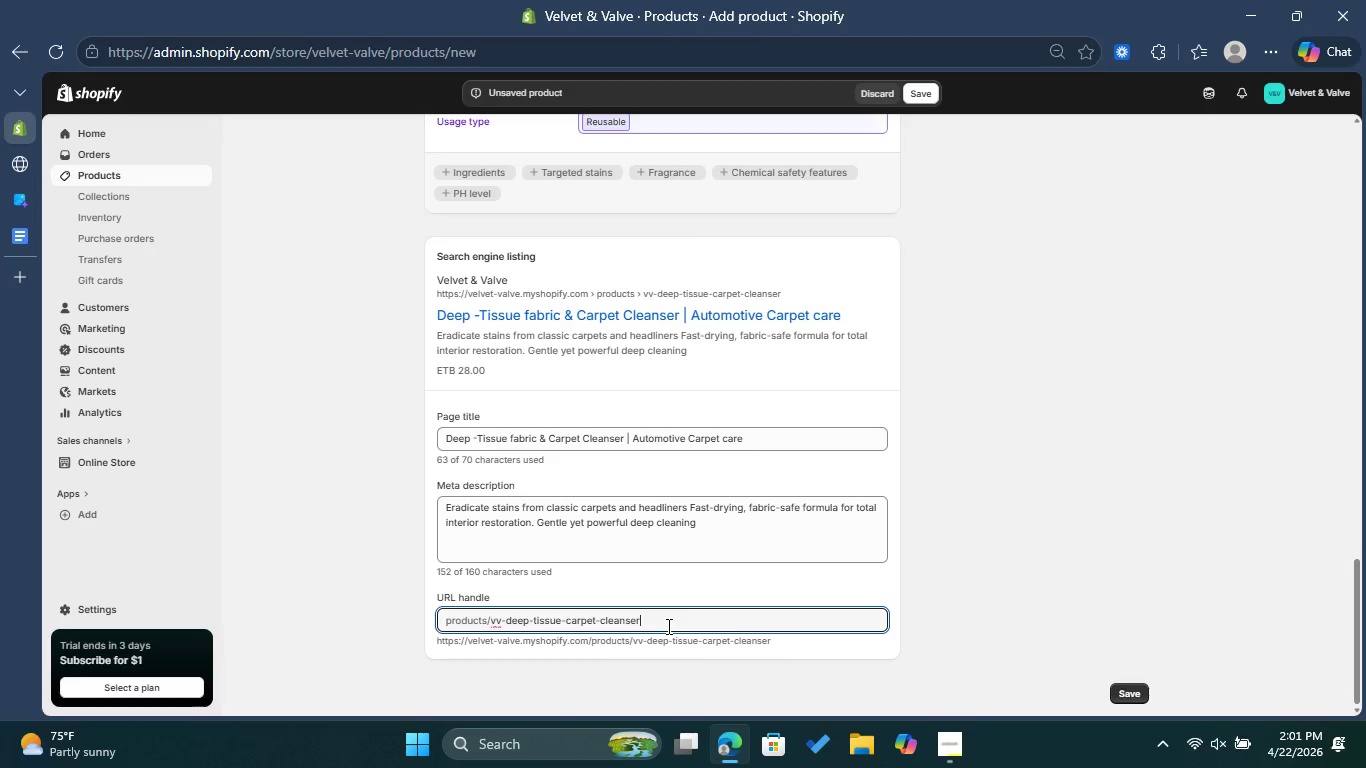 
left_click([1129, 694])
 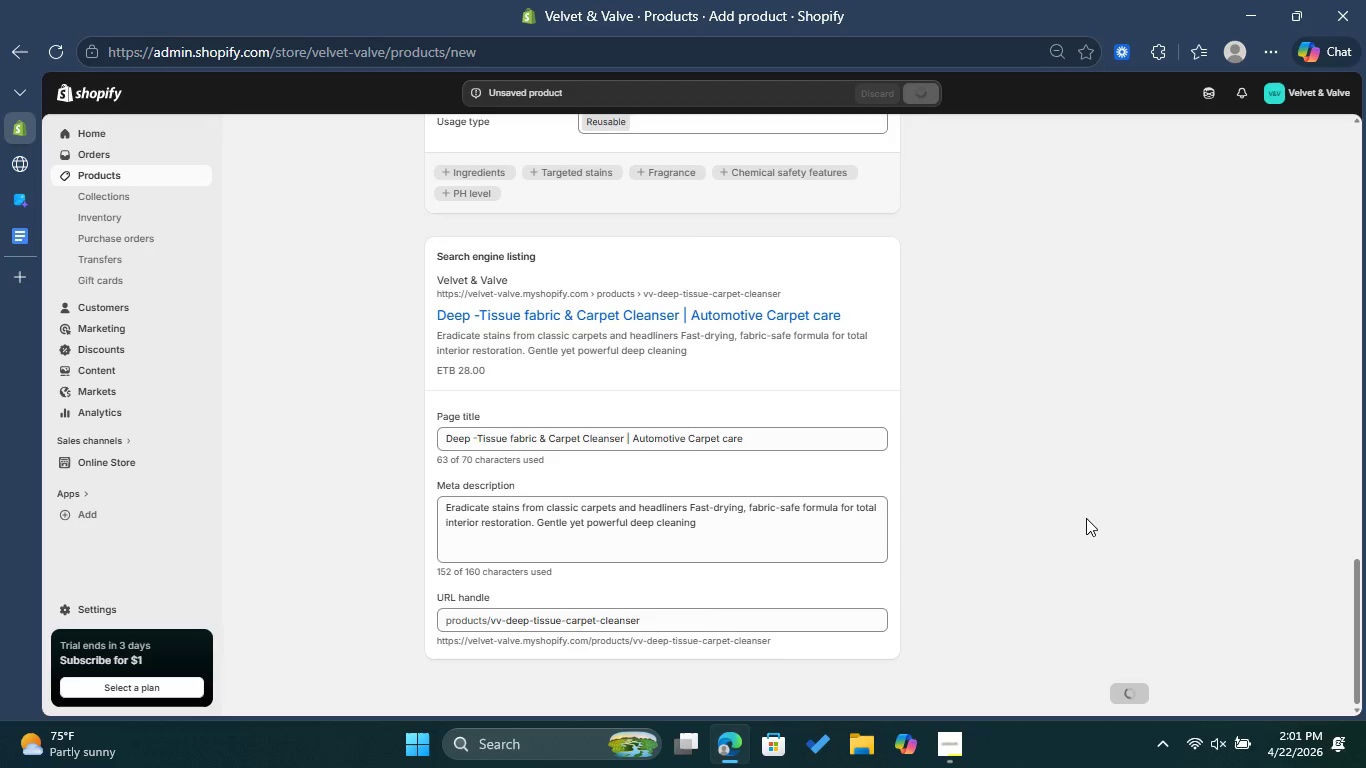 
wait(5.2)
 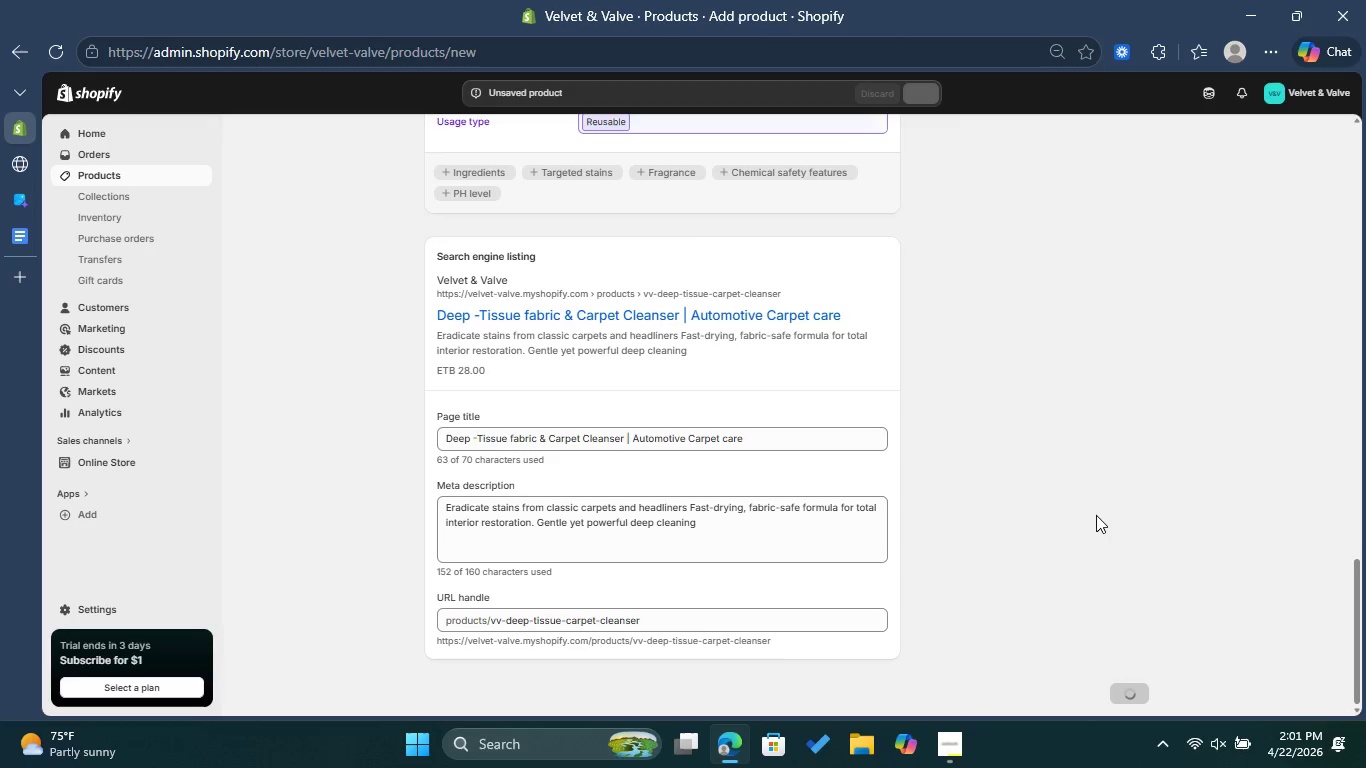 
scroll: coordinate [1083, 520], scroll_direction: up, amount: 20.0
 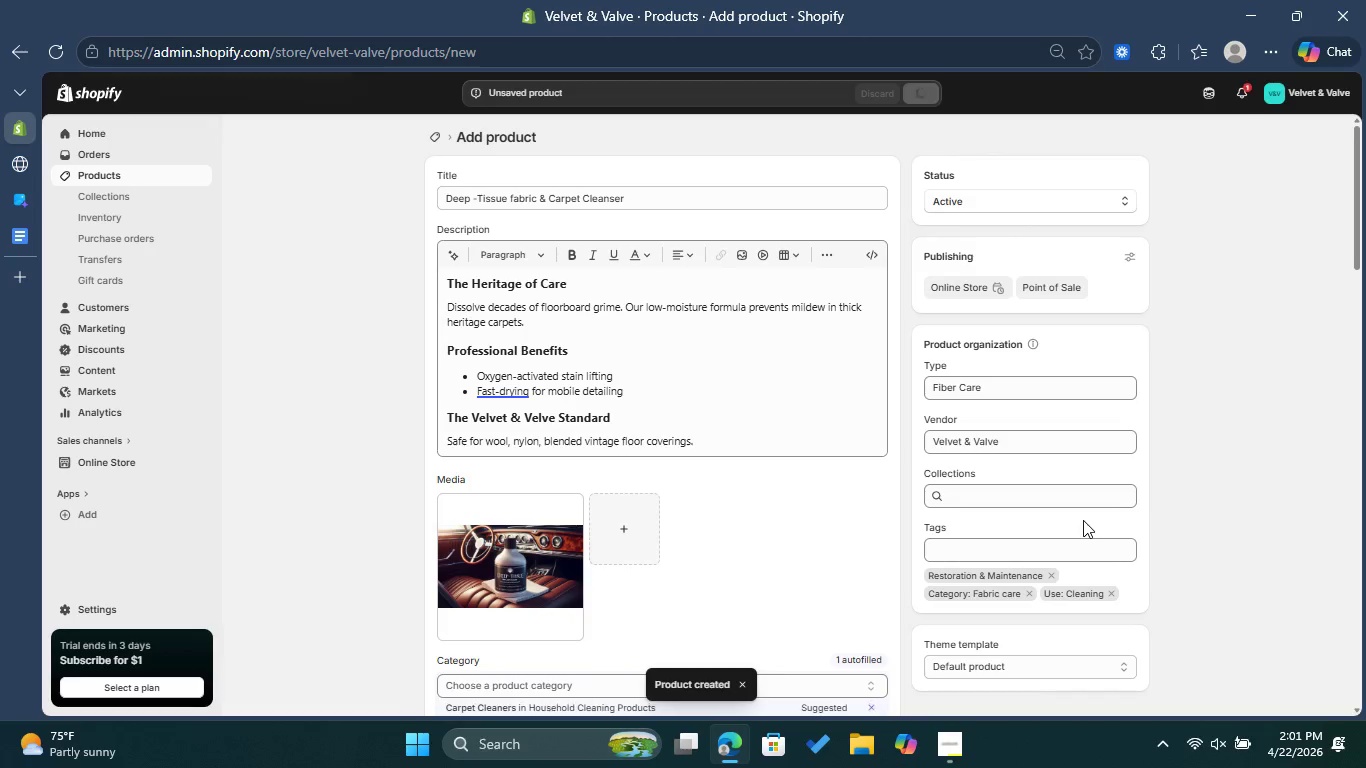 
scroll: coordinate [928, 534], scroll_direction: down, amount: 2.0
 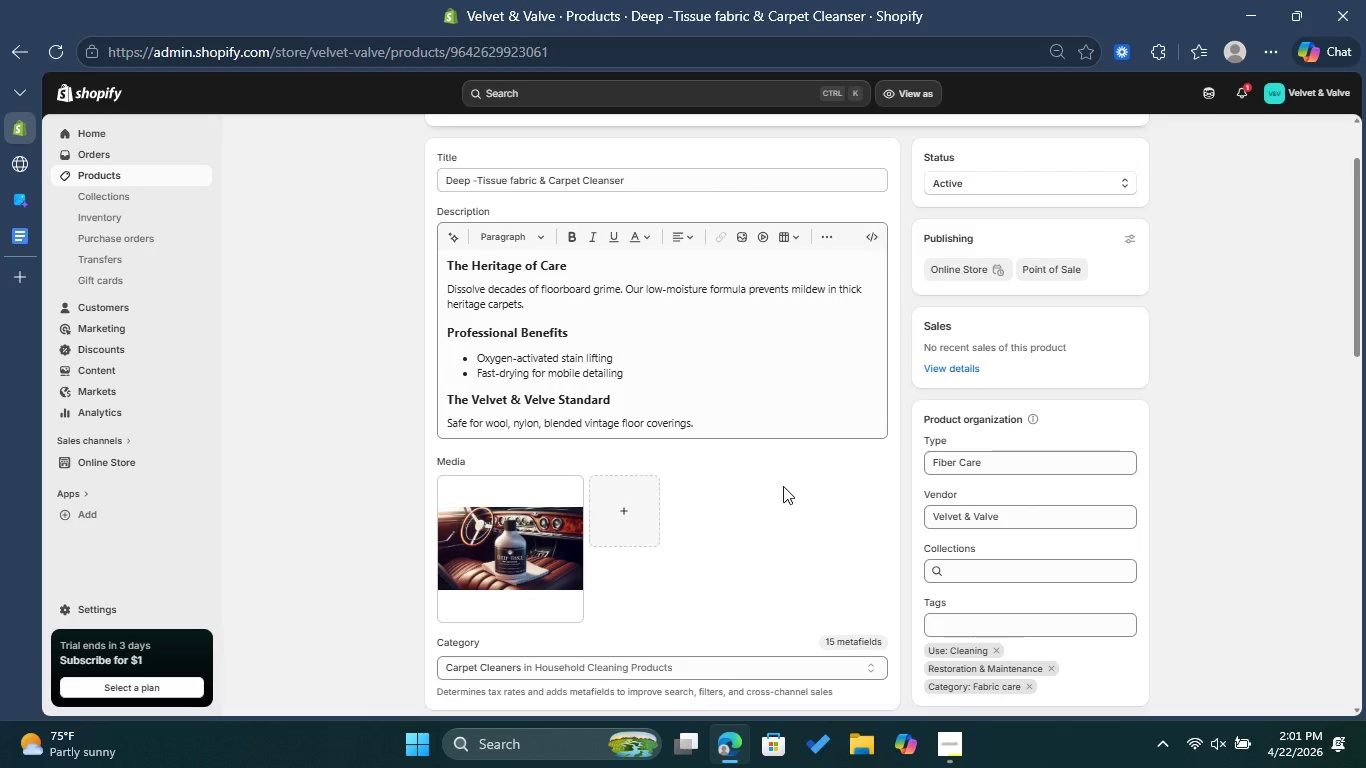 
wait(5.74)
 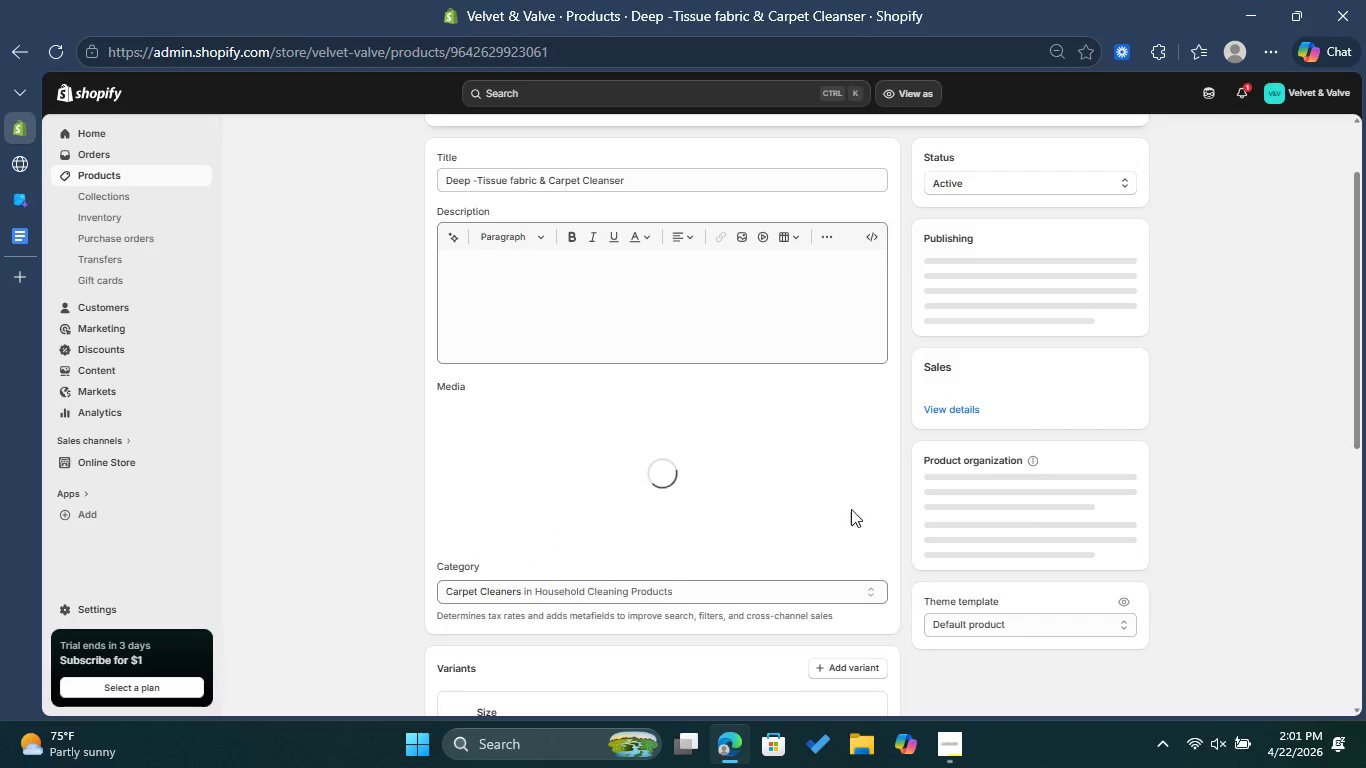 
left_click([726, 674])
 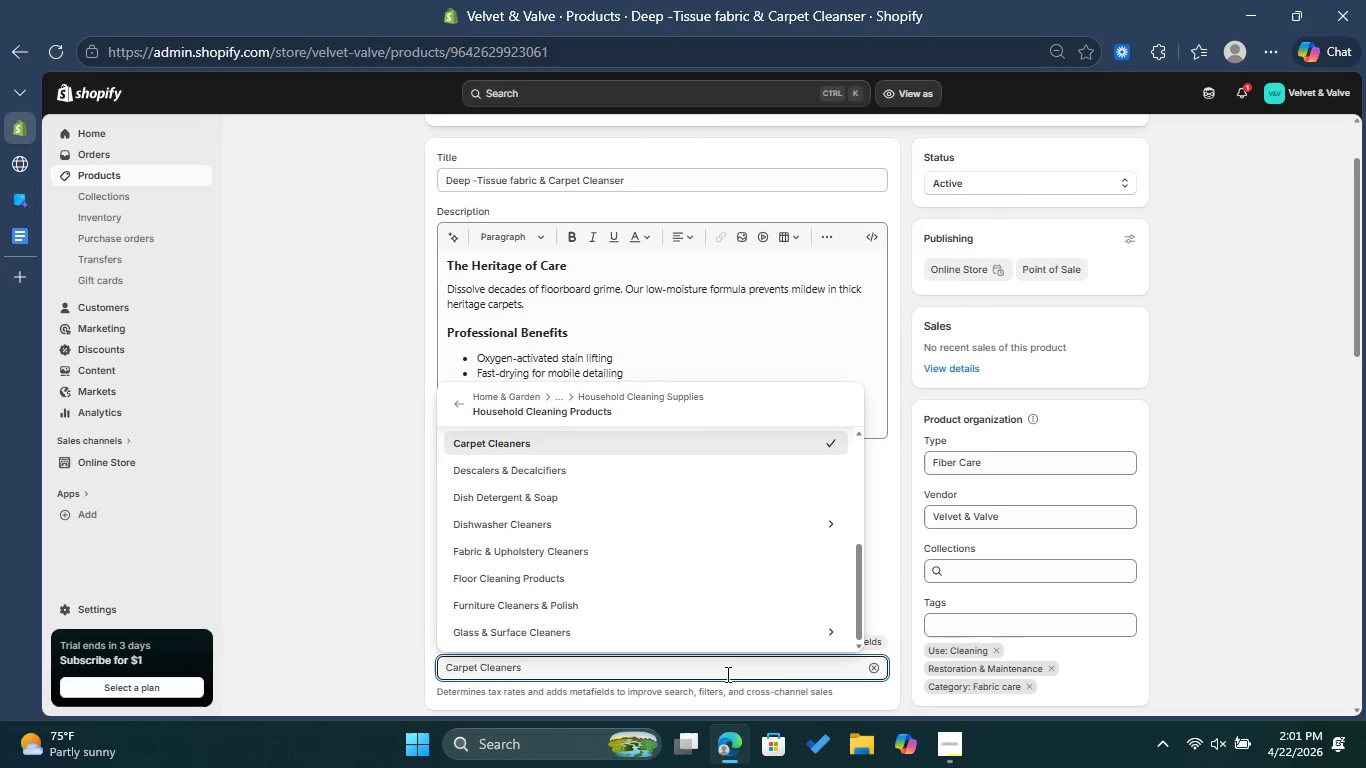 
wait(6.62)
 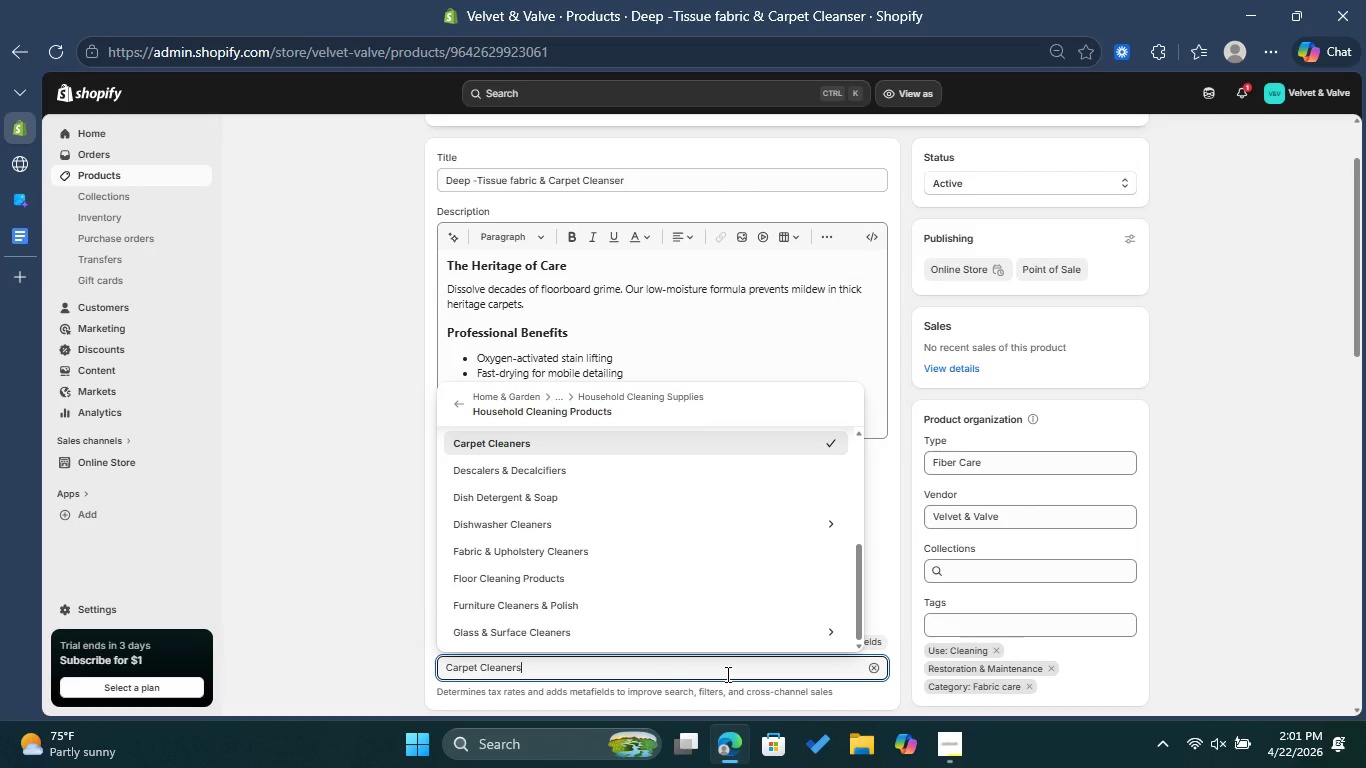 
key(Space)
 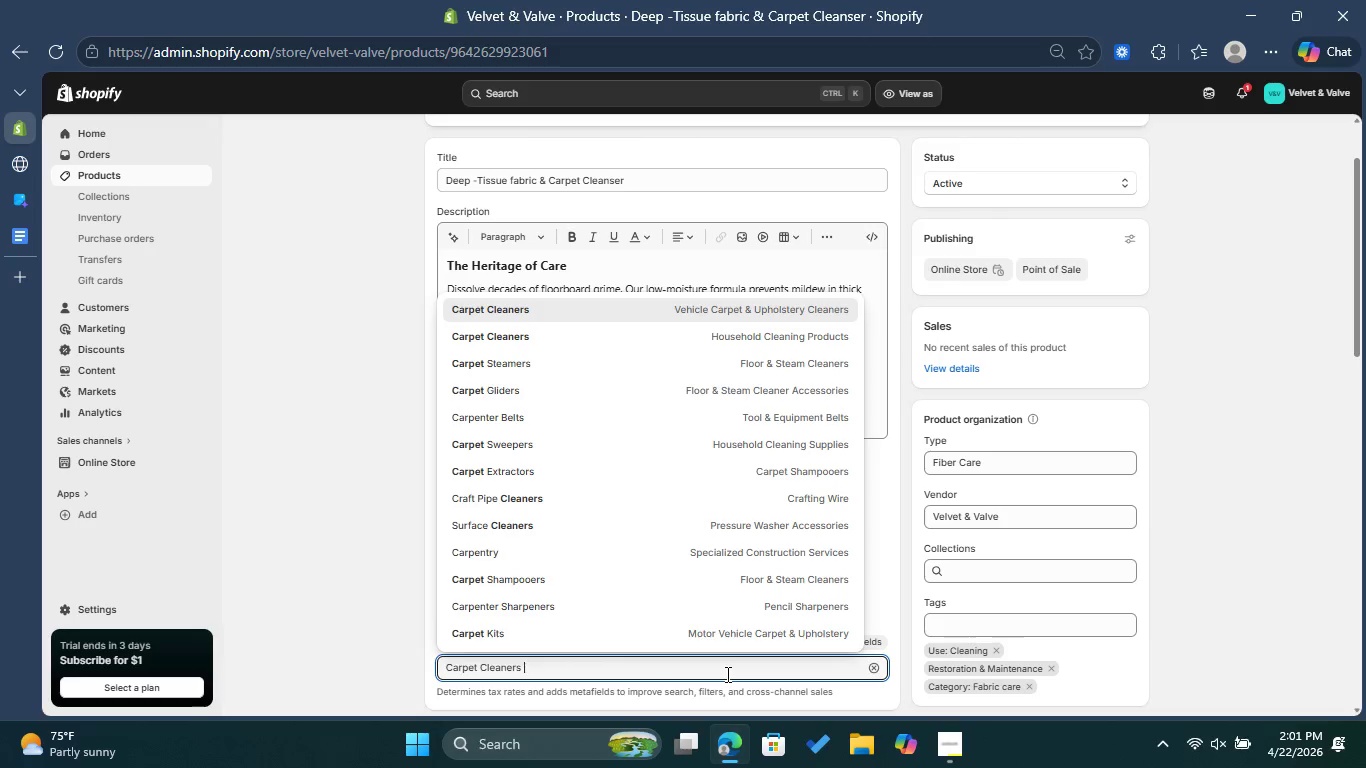 
wait(8.3)
 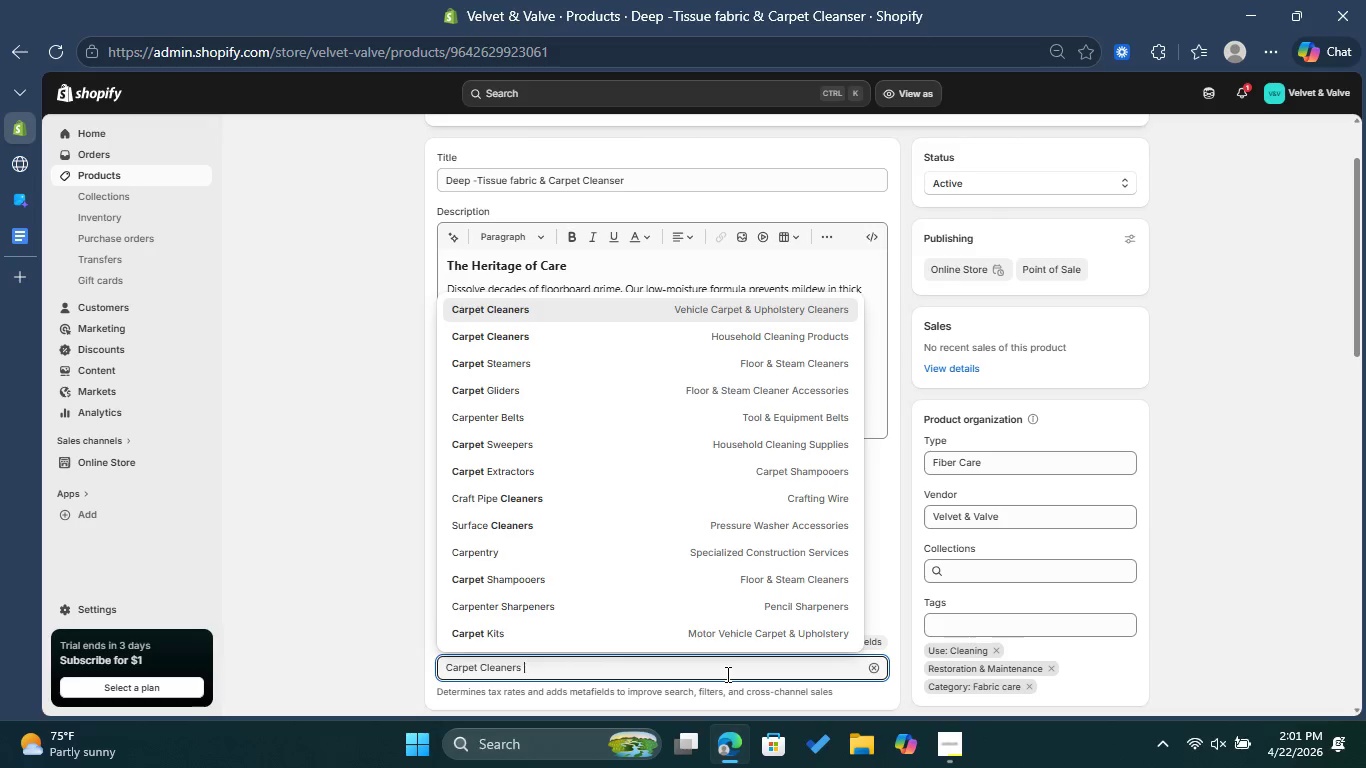 
type(car inter)
 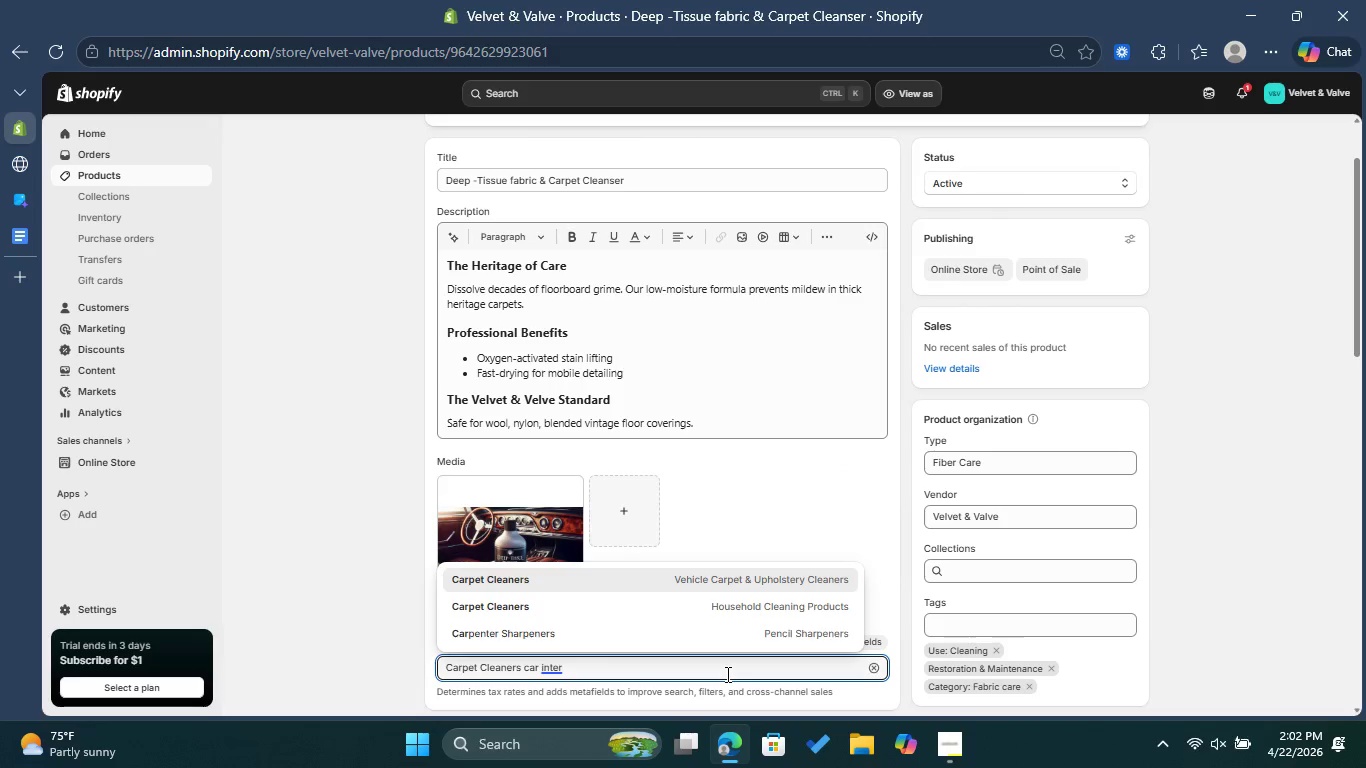 
wait(8.05)
 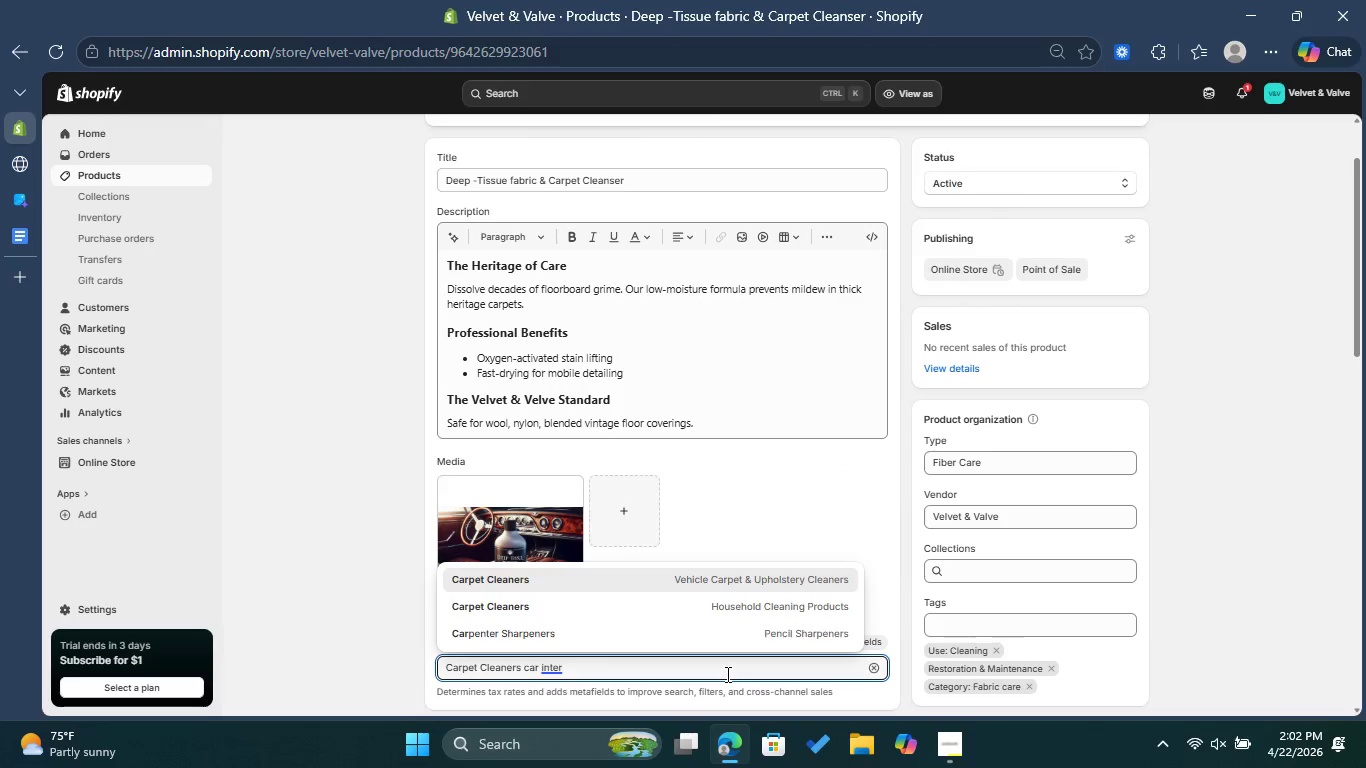 
left_click([760, 582])
 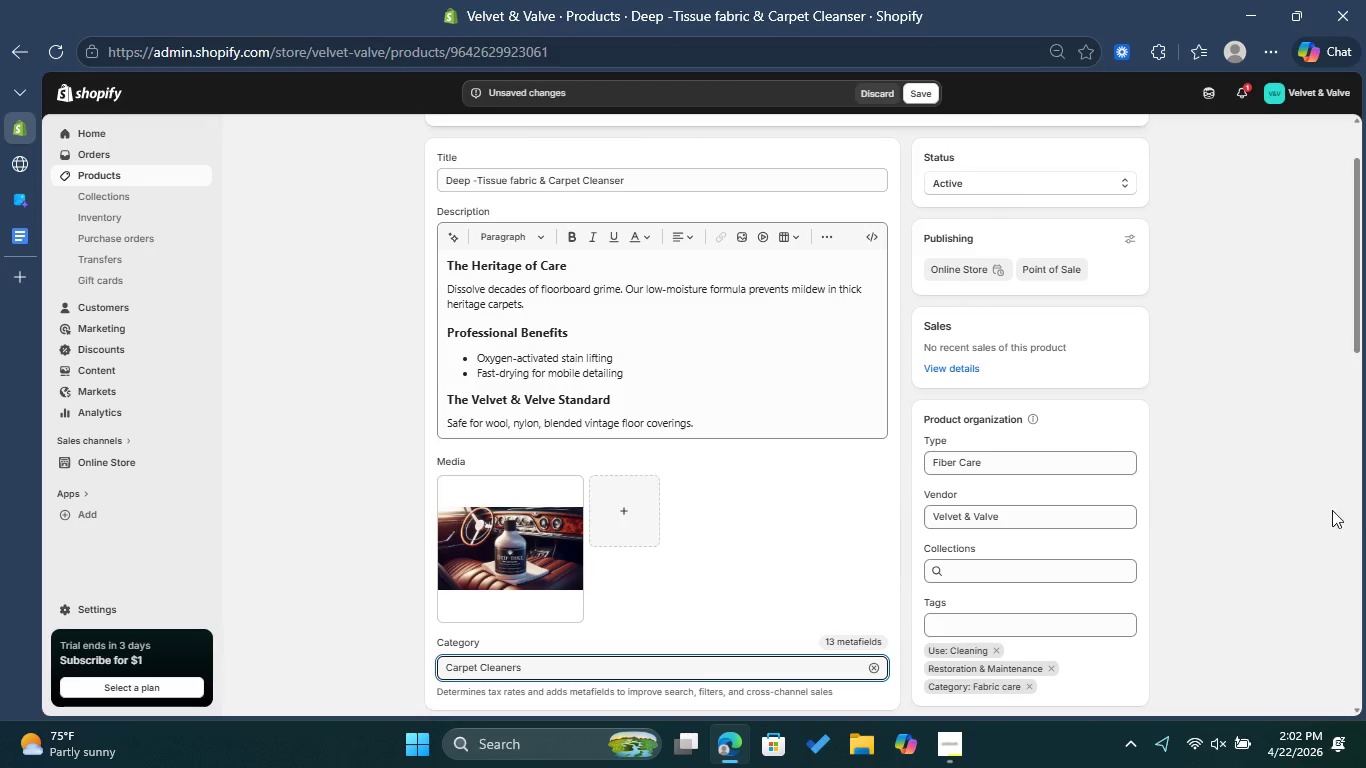 
left_click([1281, 524])
 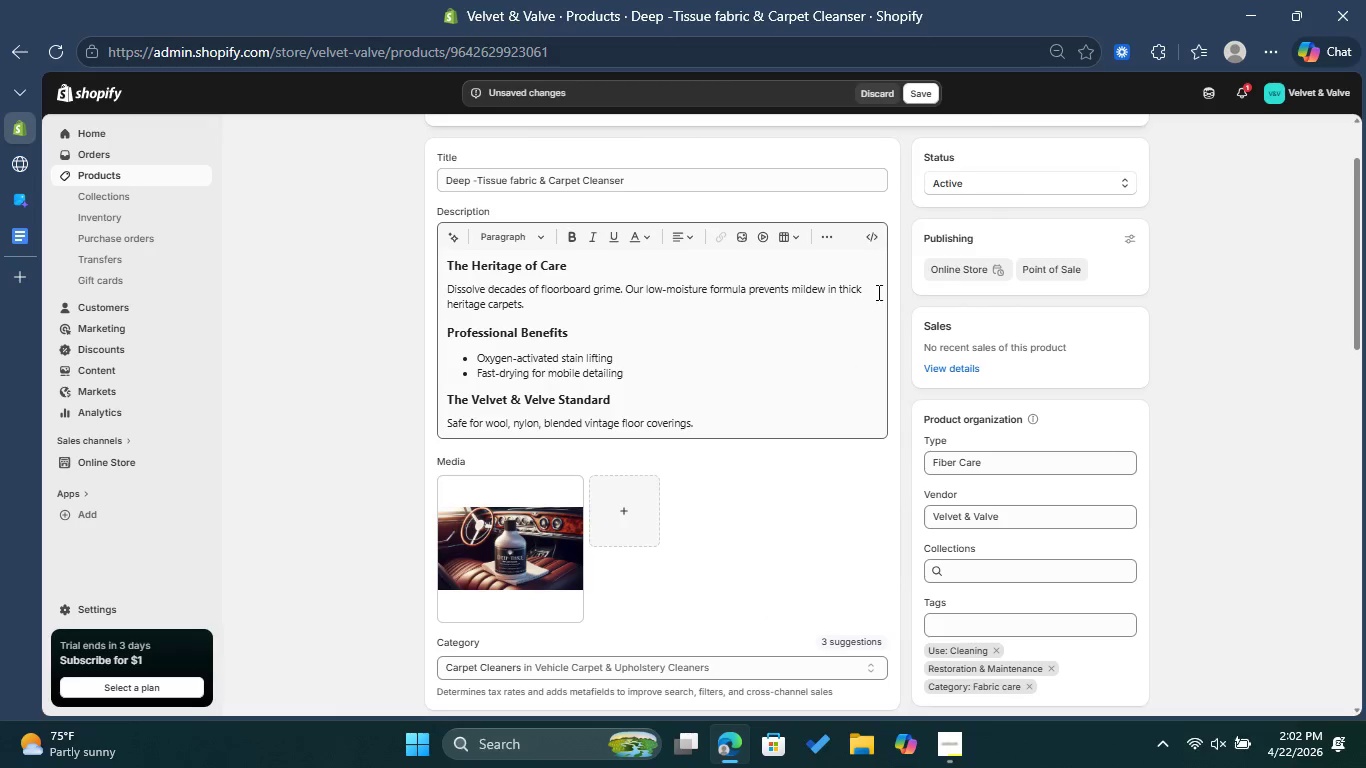 
left_click([916, 94])
 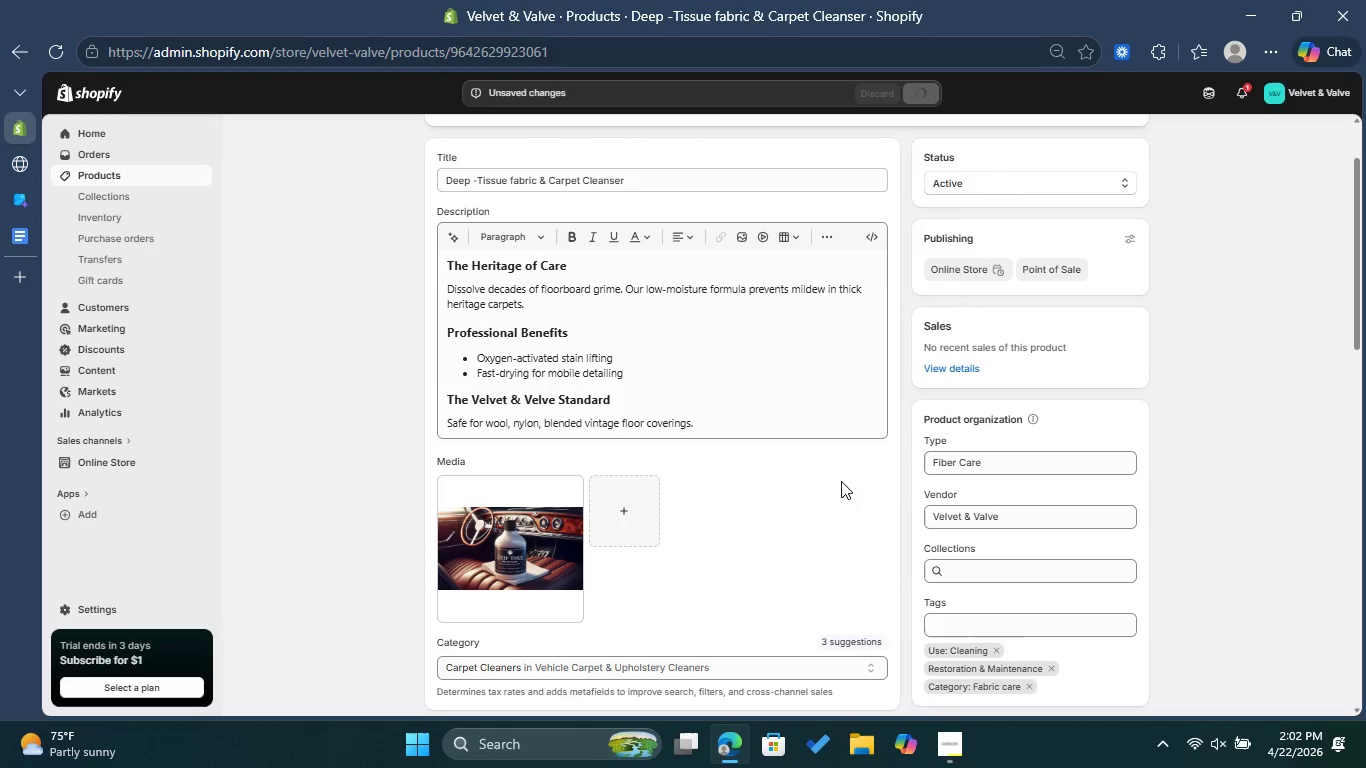 
scroll: coordinate [813, 471], scroll_direction: up, amount: 1.0
 